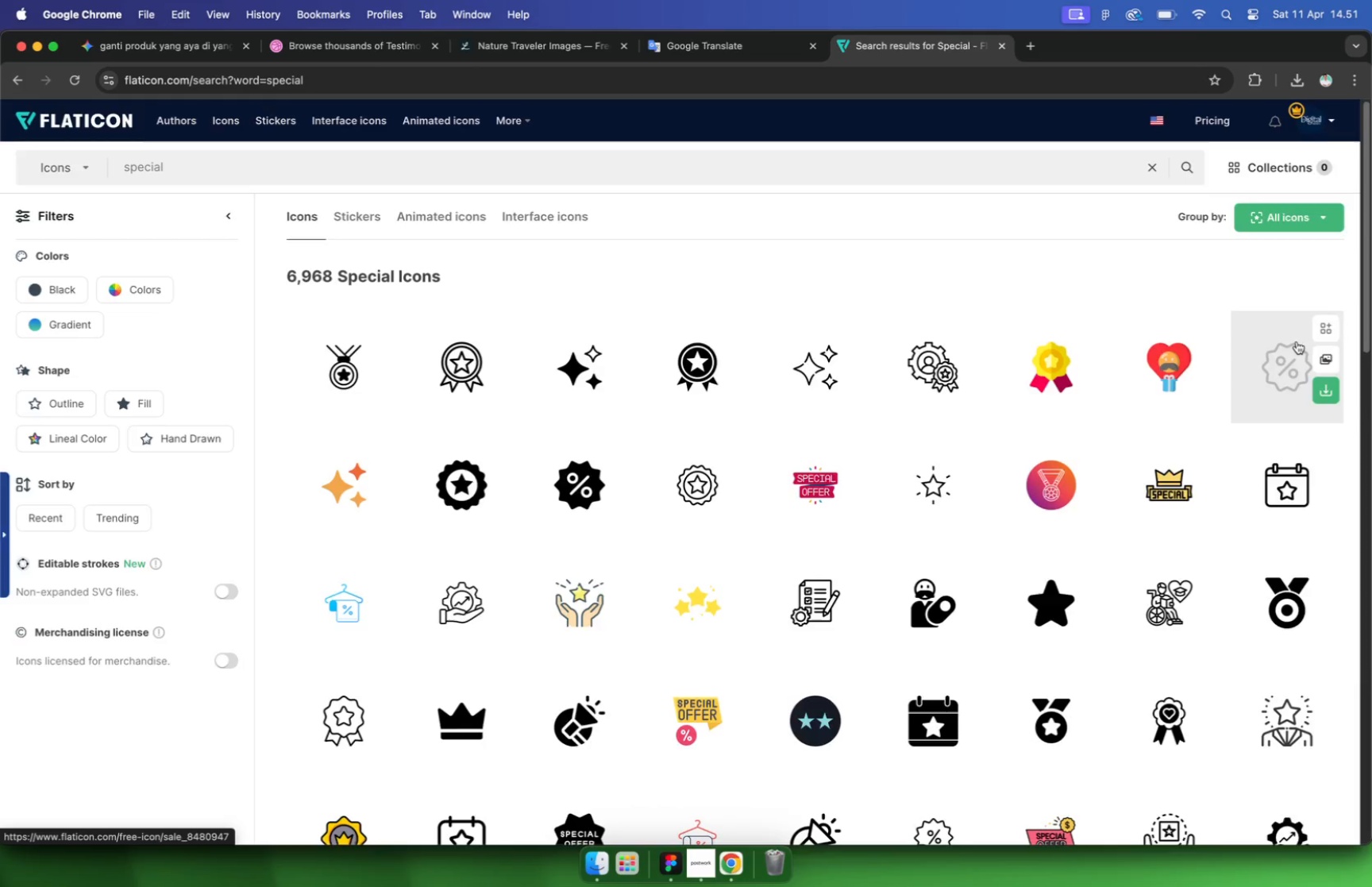 
scroll: coordinate [536, 477], scroll_direction: down, amount: 11.0
 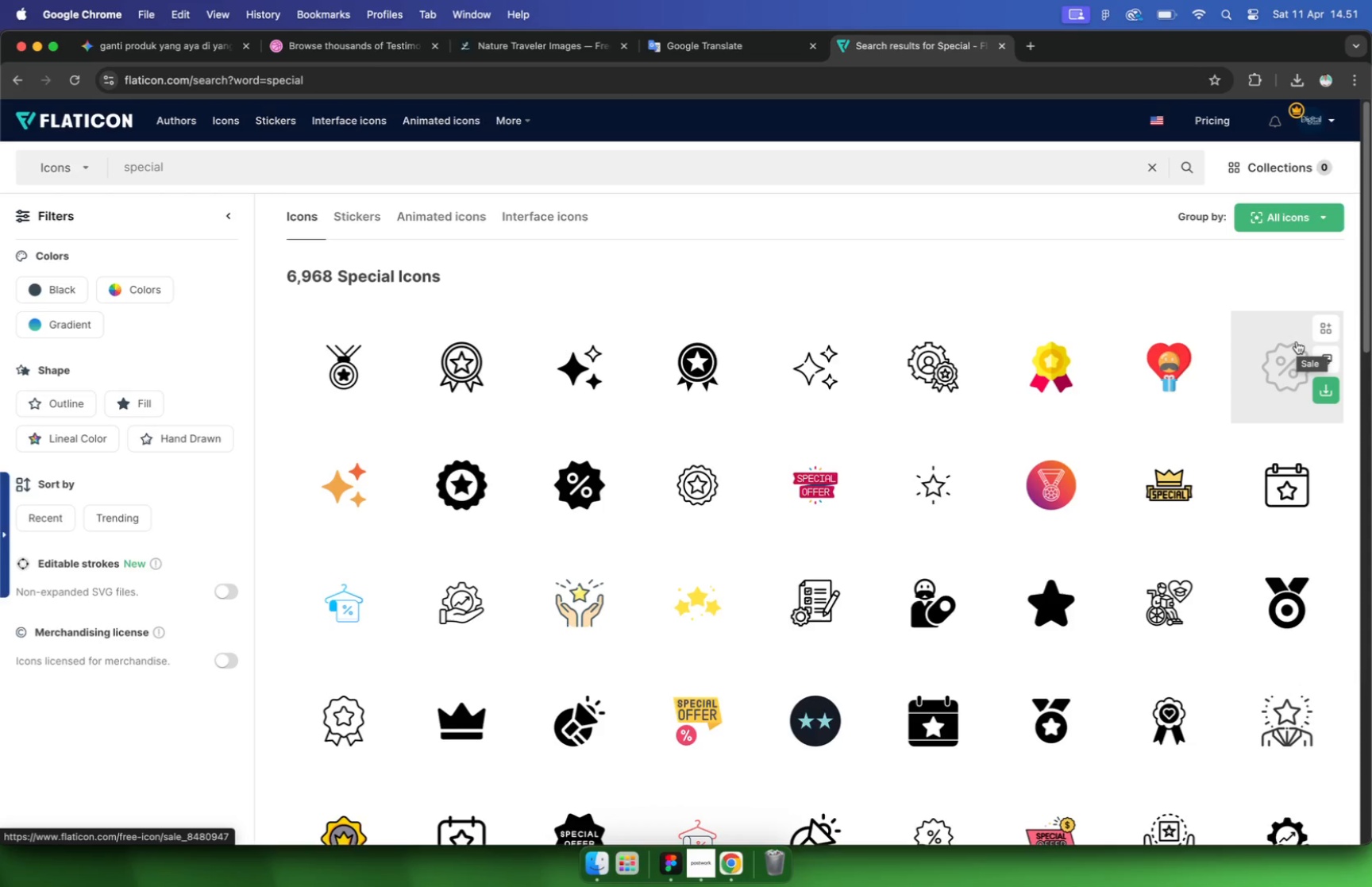 
scroll: coordinate [527, 491], scroll_direction: up, amount: 23.0
 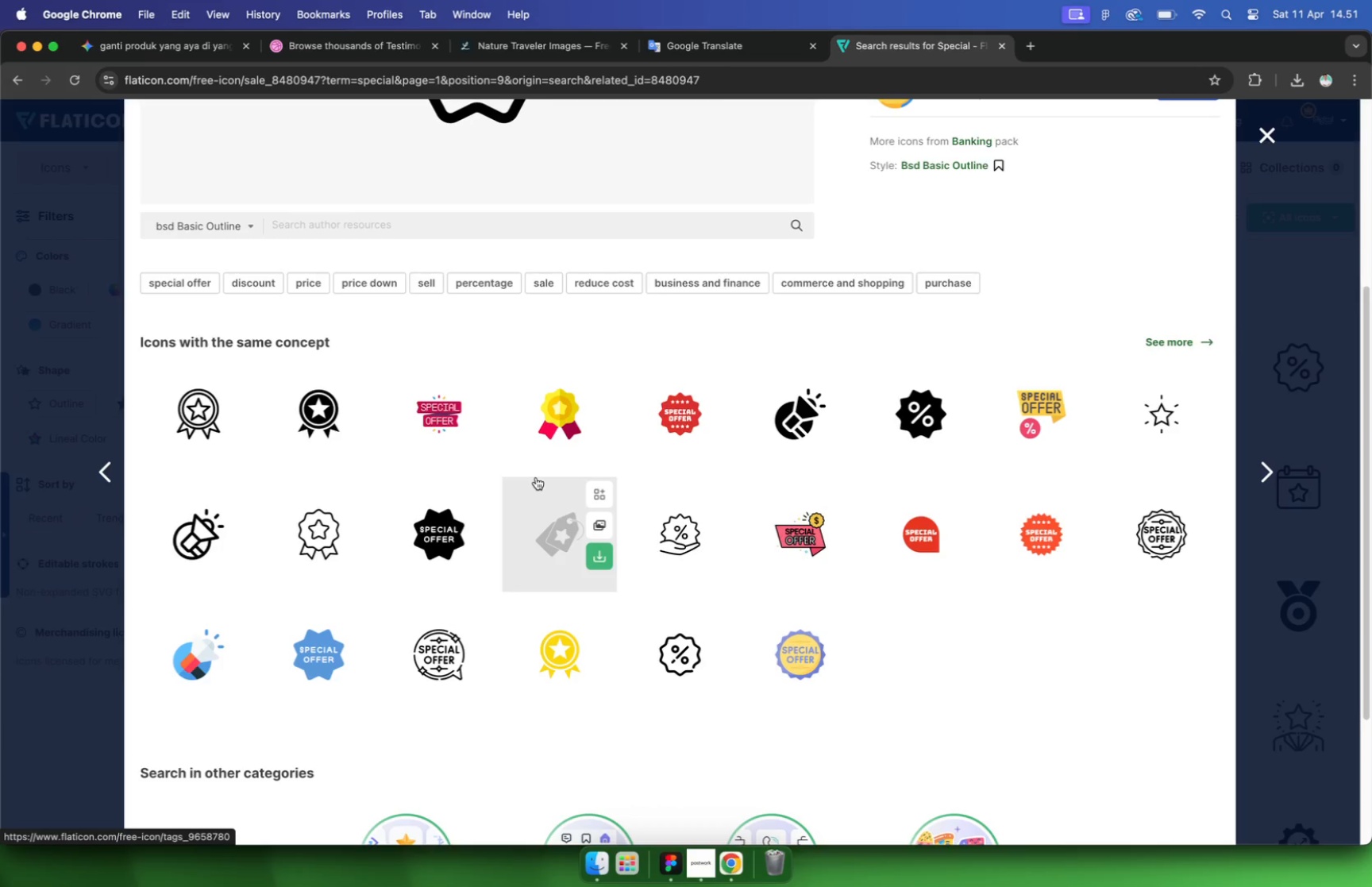 
left_click([1139, 235])
 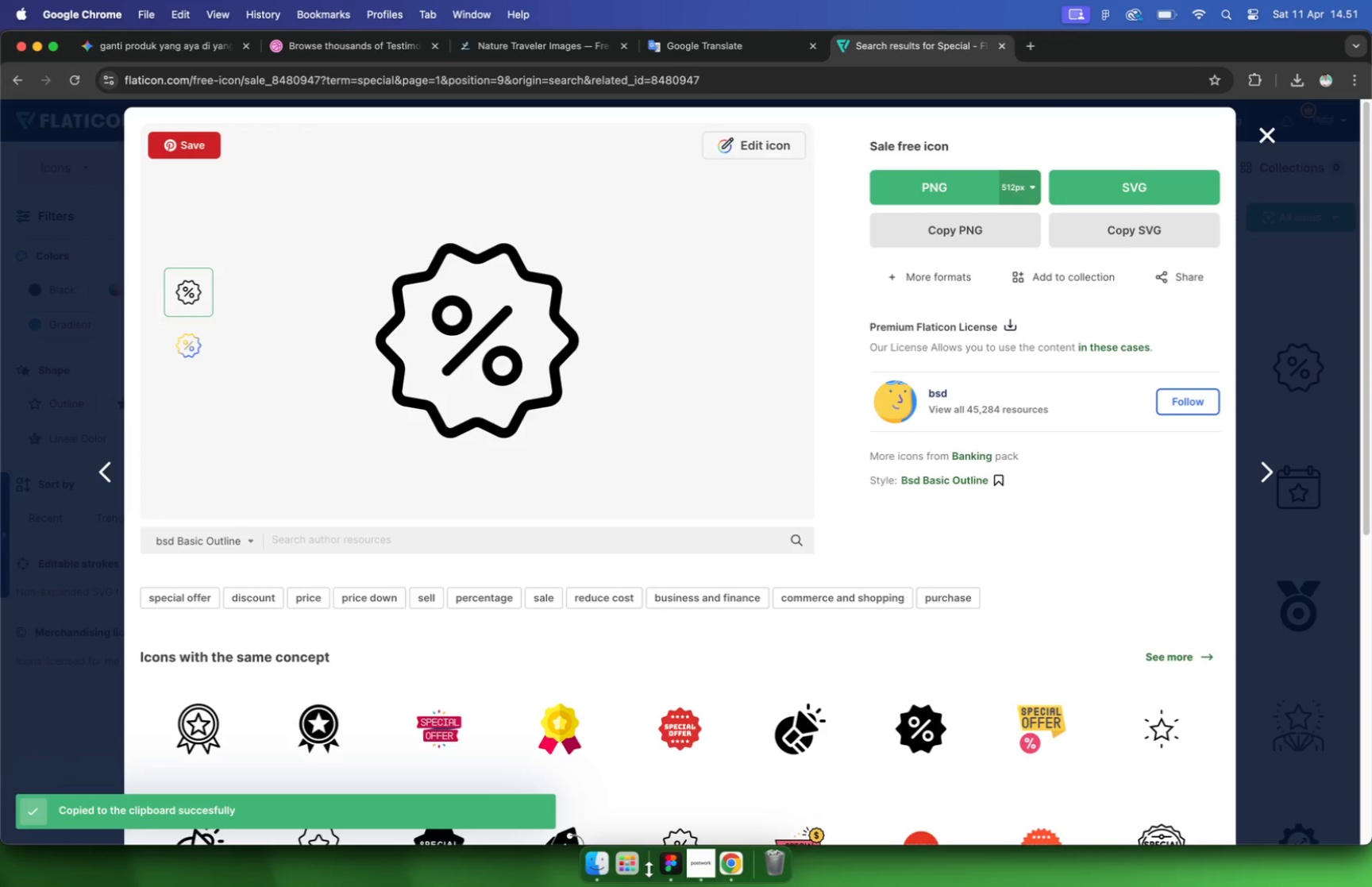 
left_click([671, 863])
 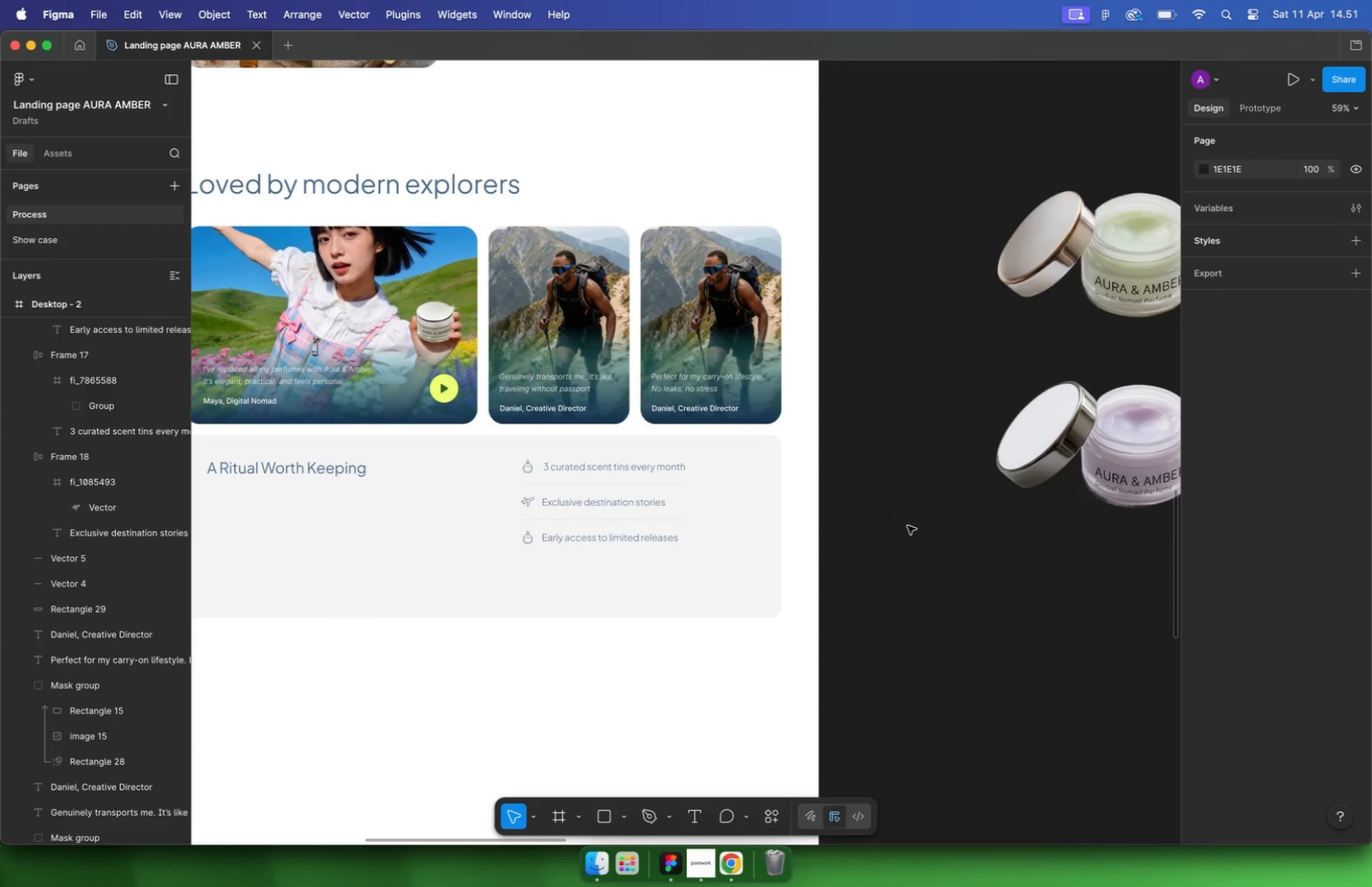 
hold_key(key=CommandLeft, duration=0.36)
scroll: coordinate [526, 565], scroll_direction: down, amount: 3.0
 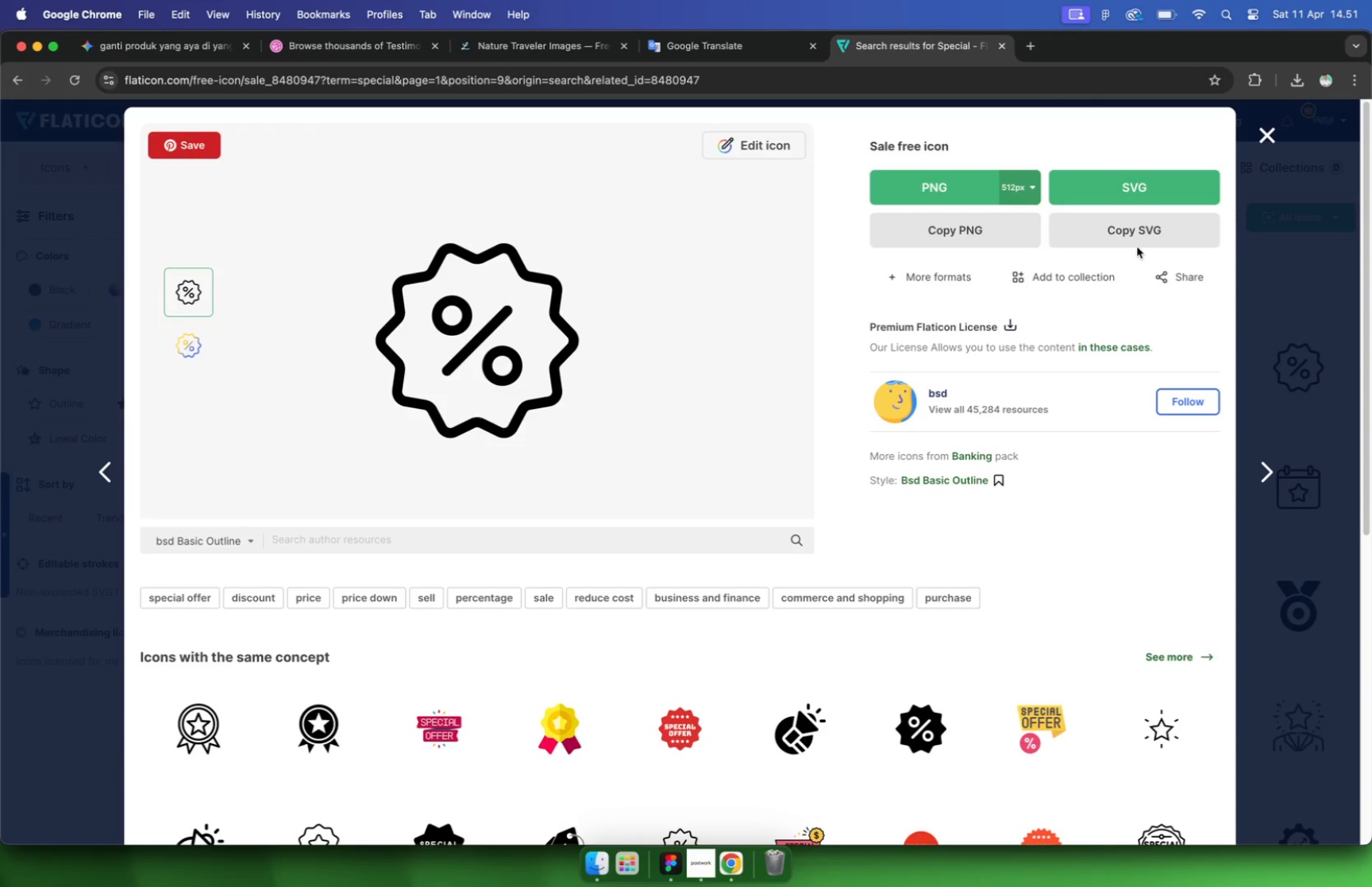 
key(Meta+V)
 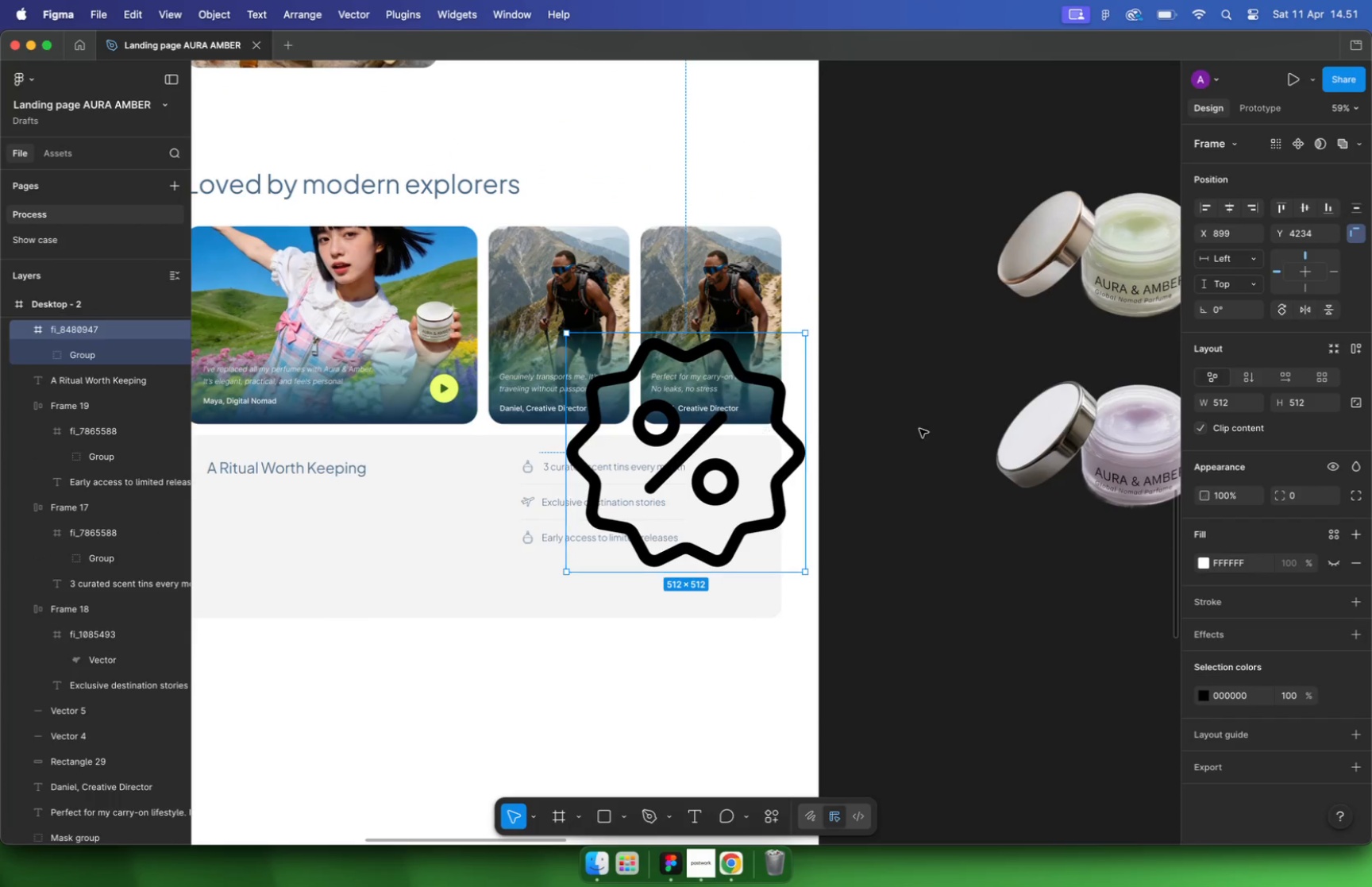 
type(29)
key(Backspace)
type(8)
 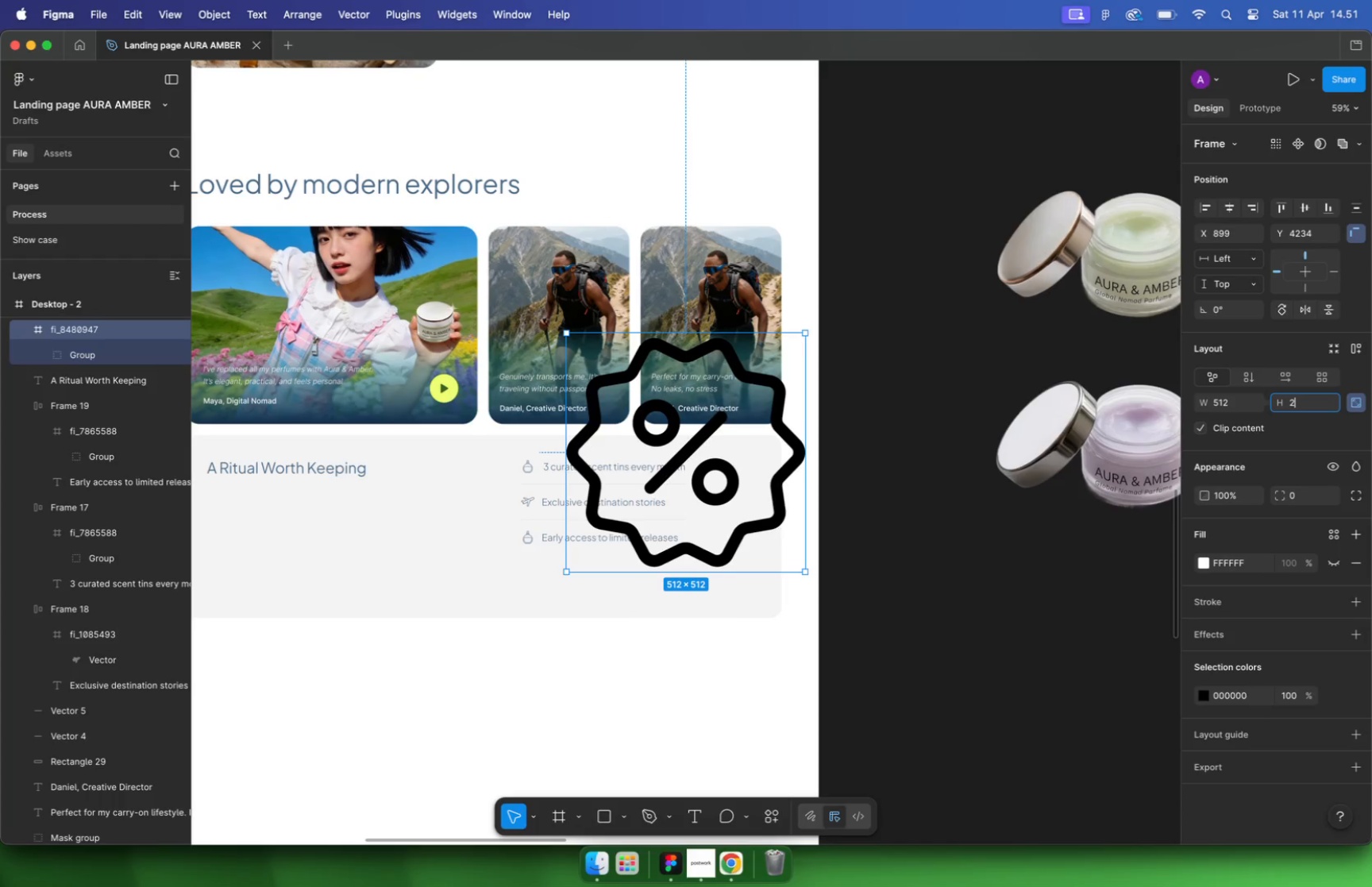 
key(Enter)
 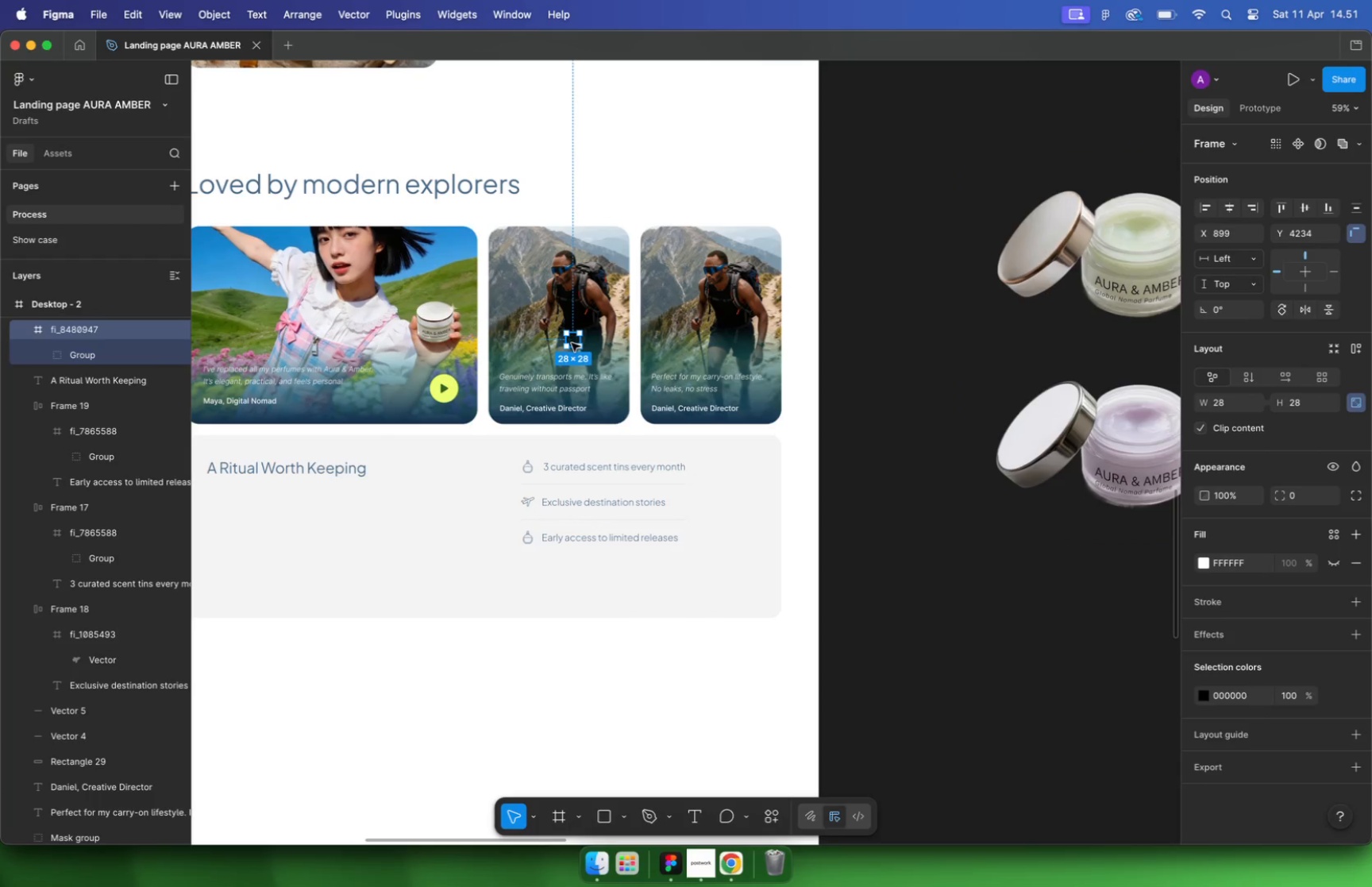 
left_click_drag(start_coordinate=[573, 343], to_coordinate=[557, 584])
 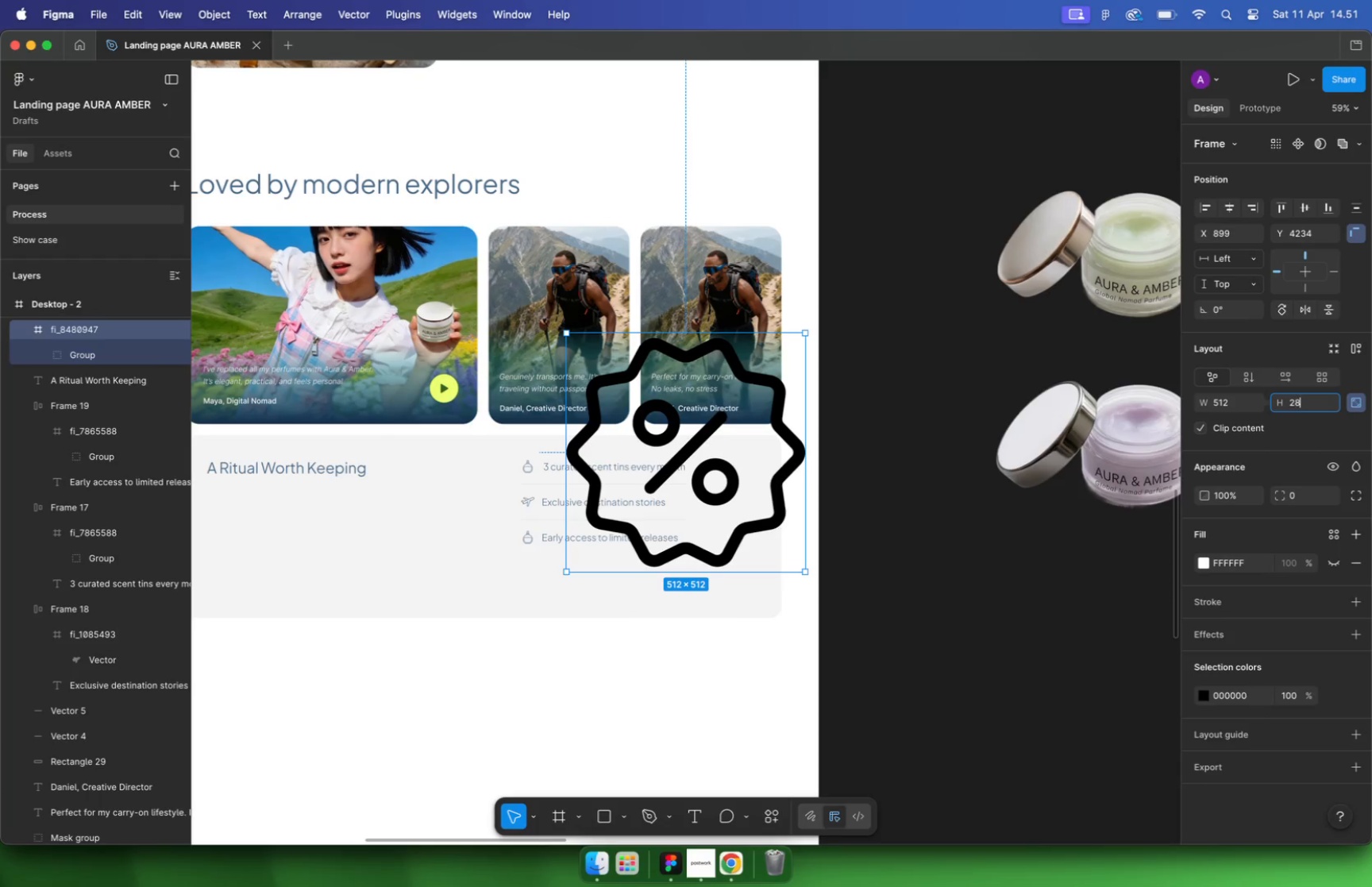 
hold_key(key=CommandLeft, duration=0.49)
scroll: coordinate [509, 532], scroll_direction: up, amount: 16.0
 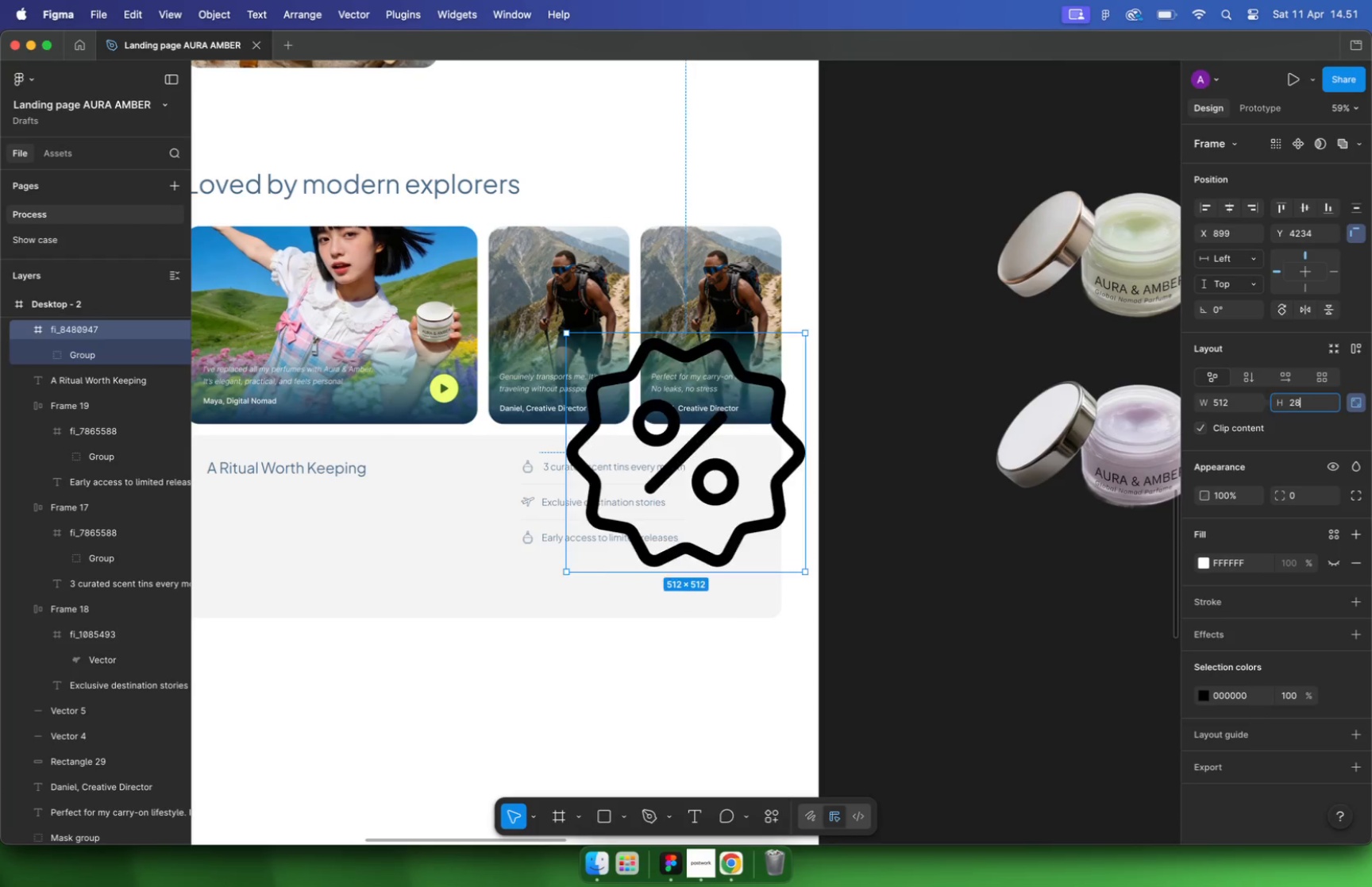 
double_click([561, 553])
 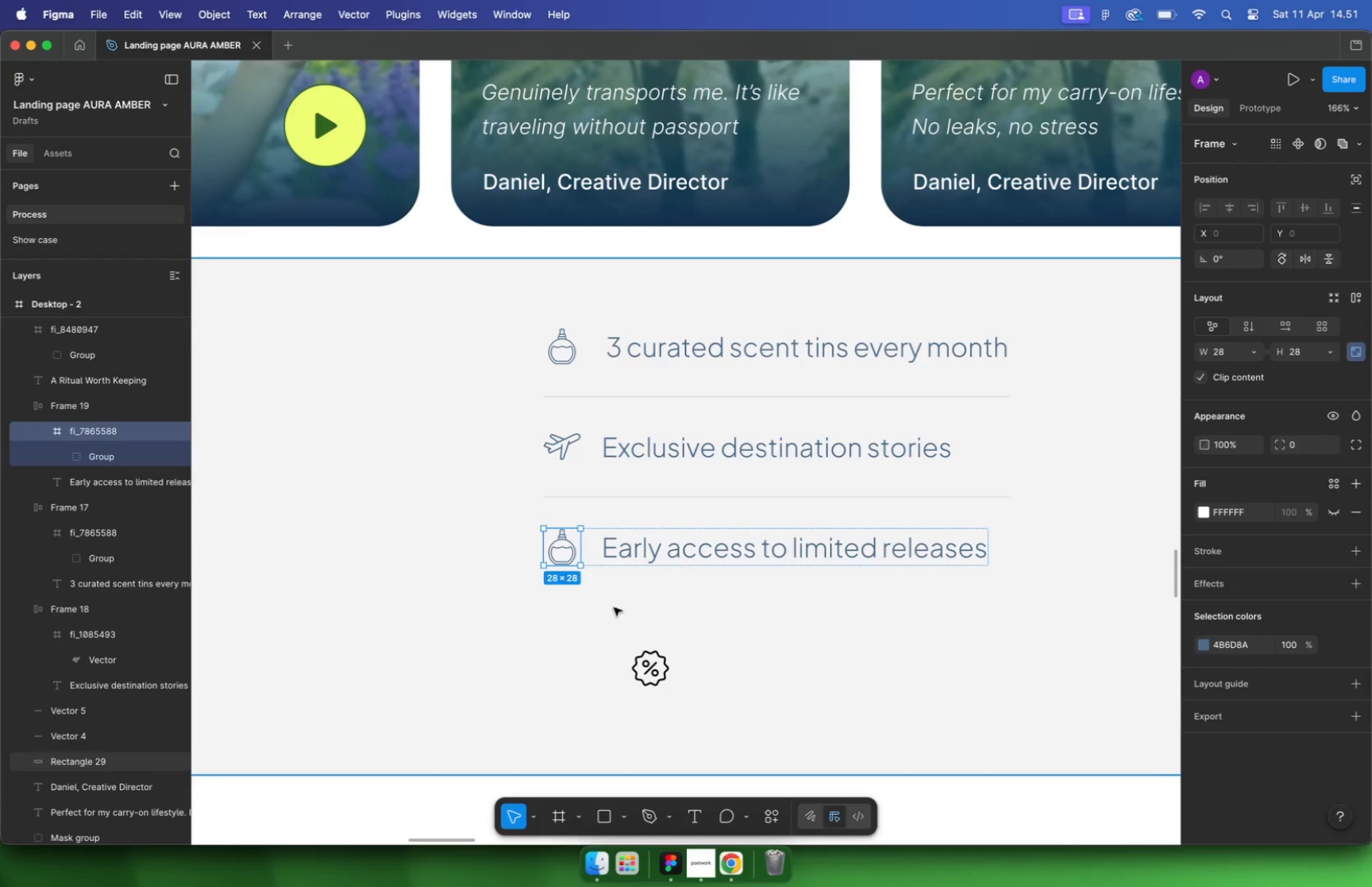 
left_click([645, 668])
 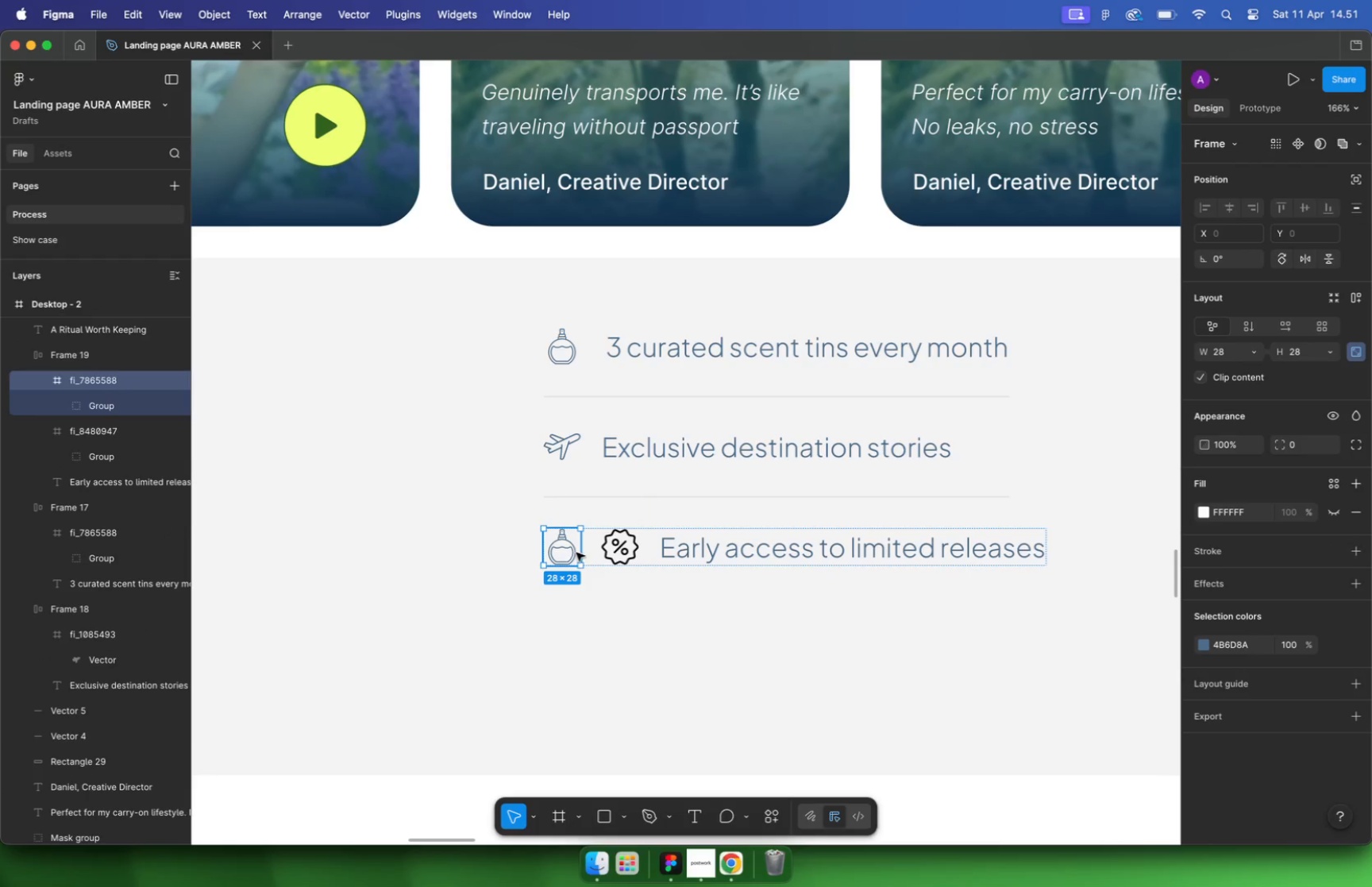 
left_click_drag(start_coordinate=[653, 673], to_coordinate=[596, 552])
 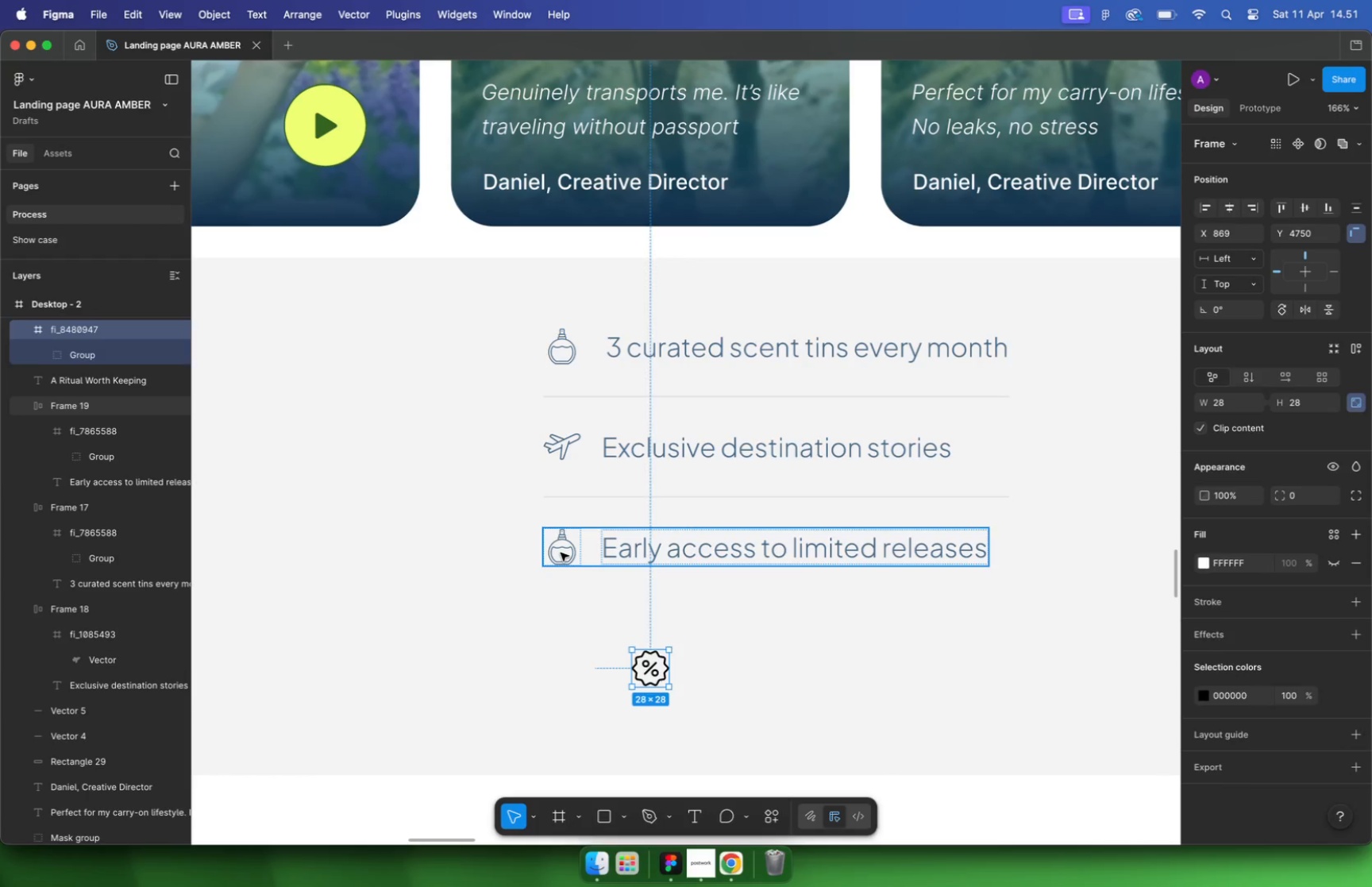 
key(Backspace)
 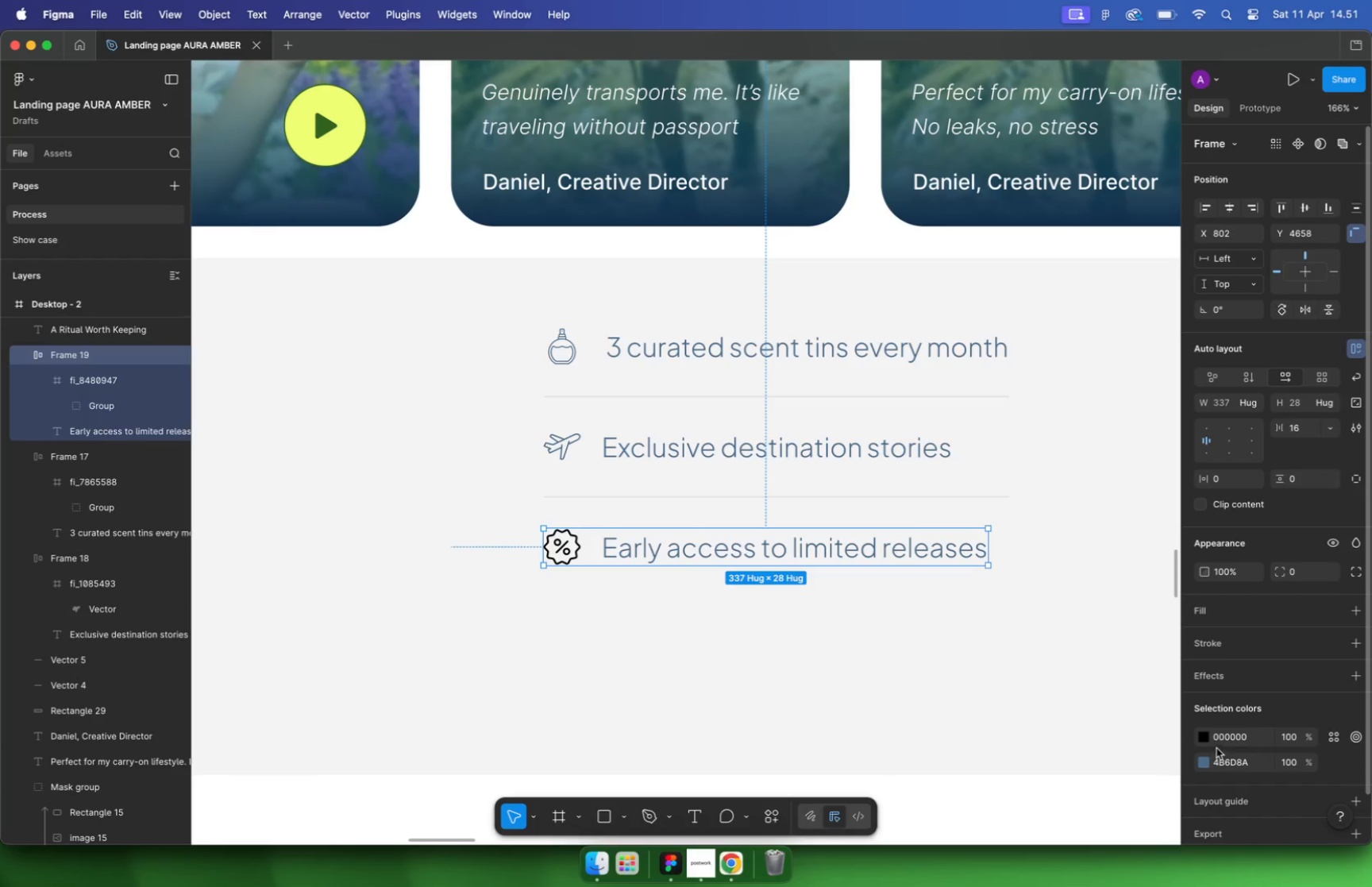 
left_click([1203, 738])
 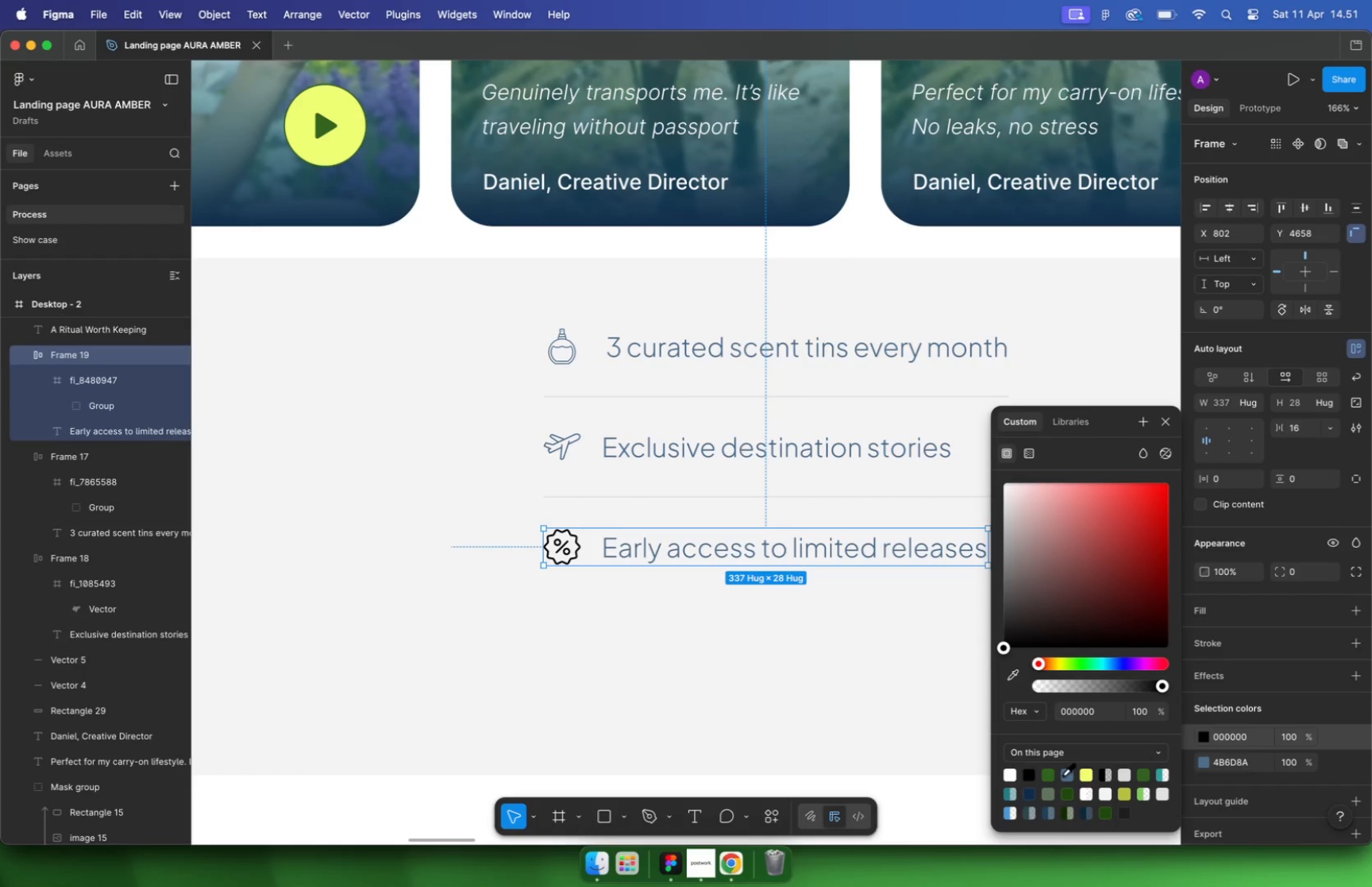 
double_click([685, 677])
 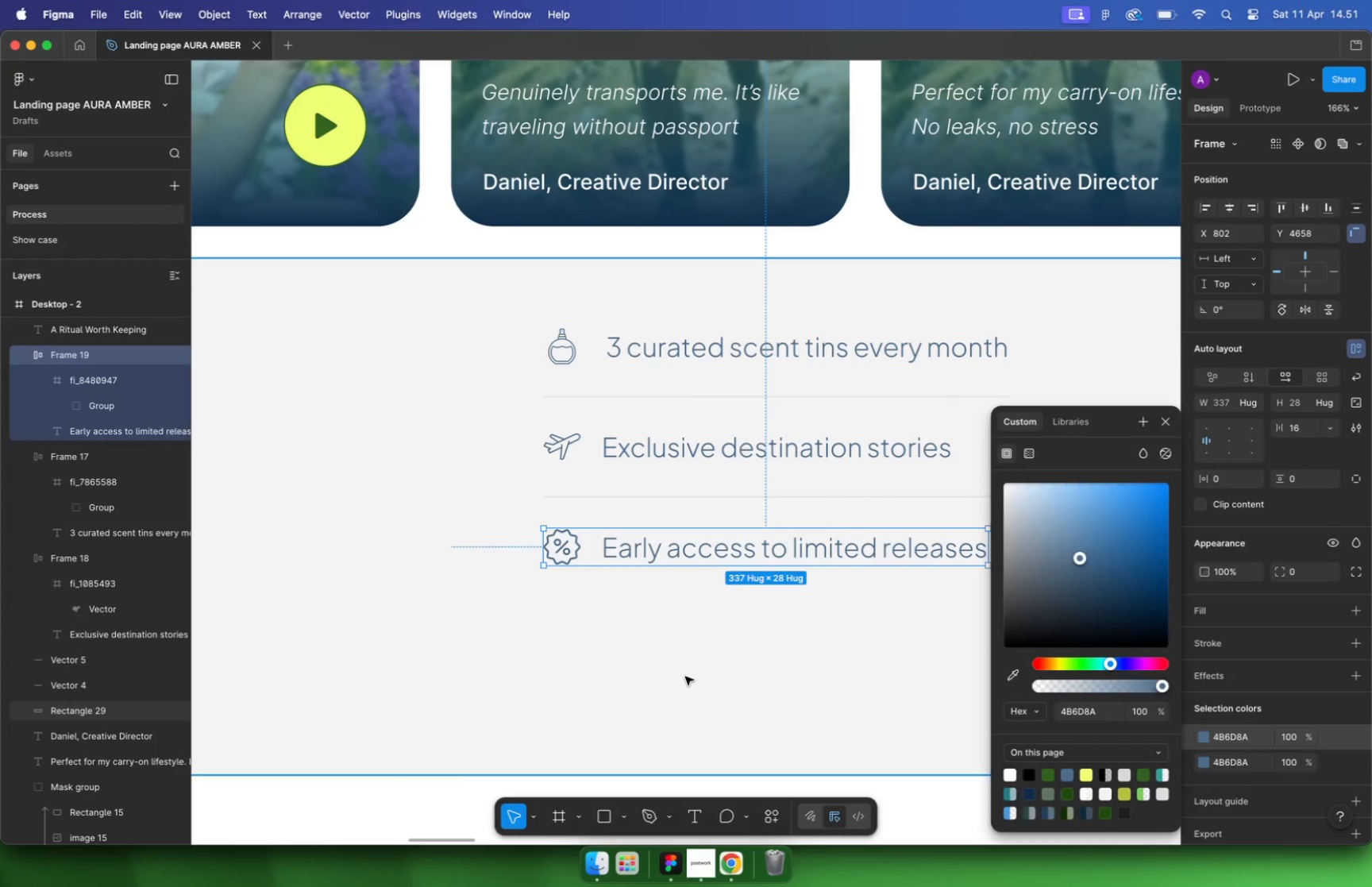 
triple_click([685, 677])
 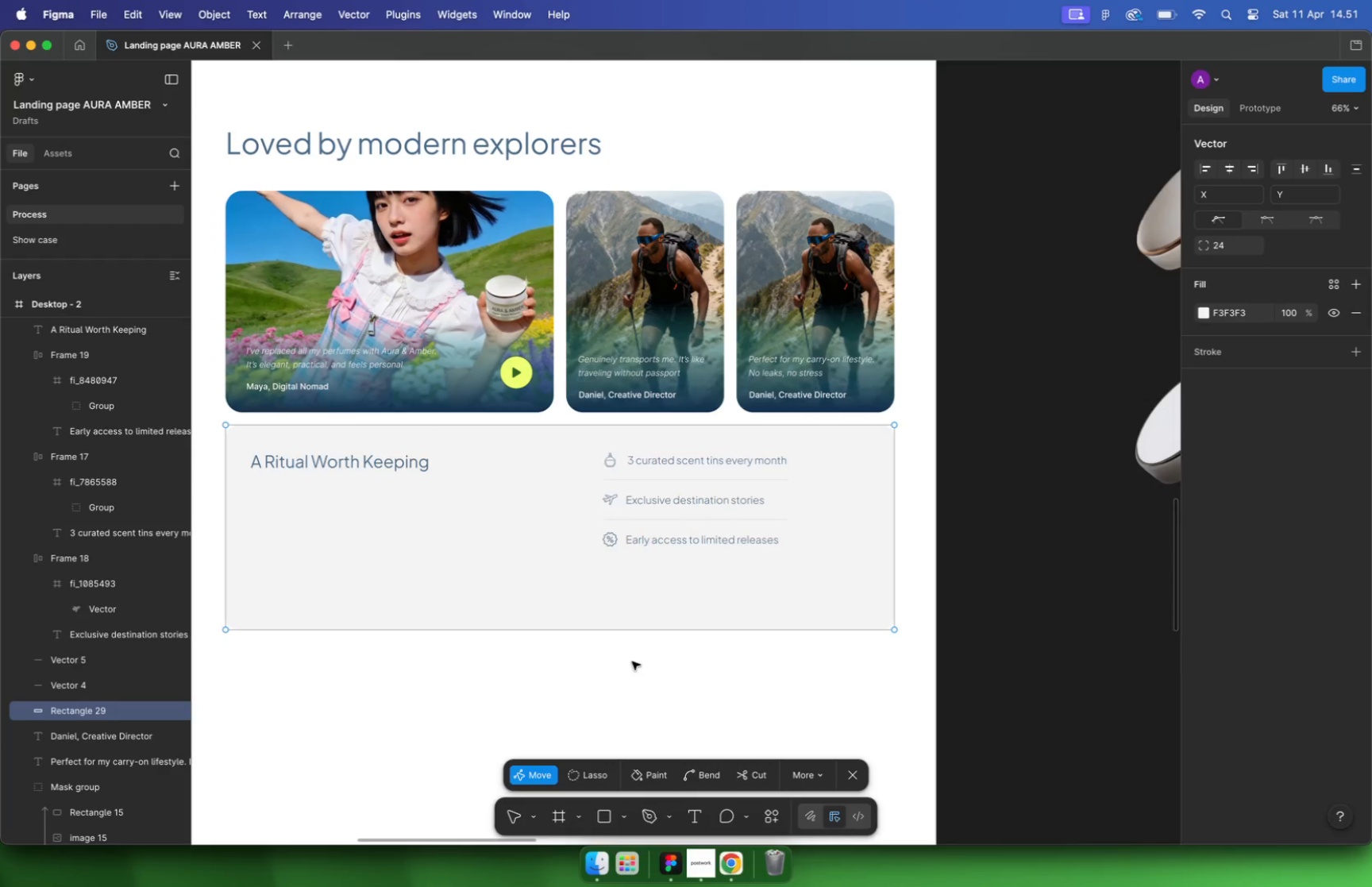 
hold_key(key=CommandLeft, duration=1.12)
scroll: coordinate [643, 547], scroll_direction: down, amount: 13.0
 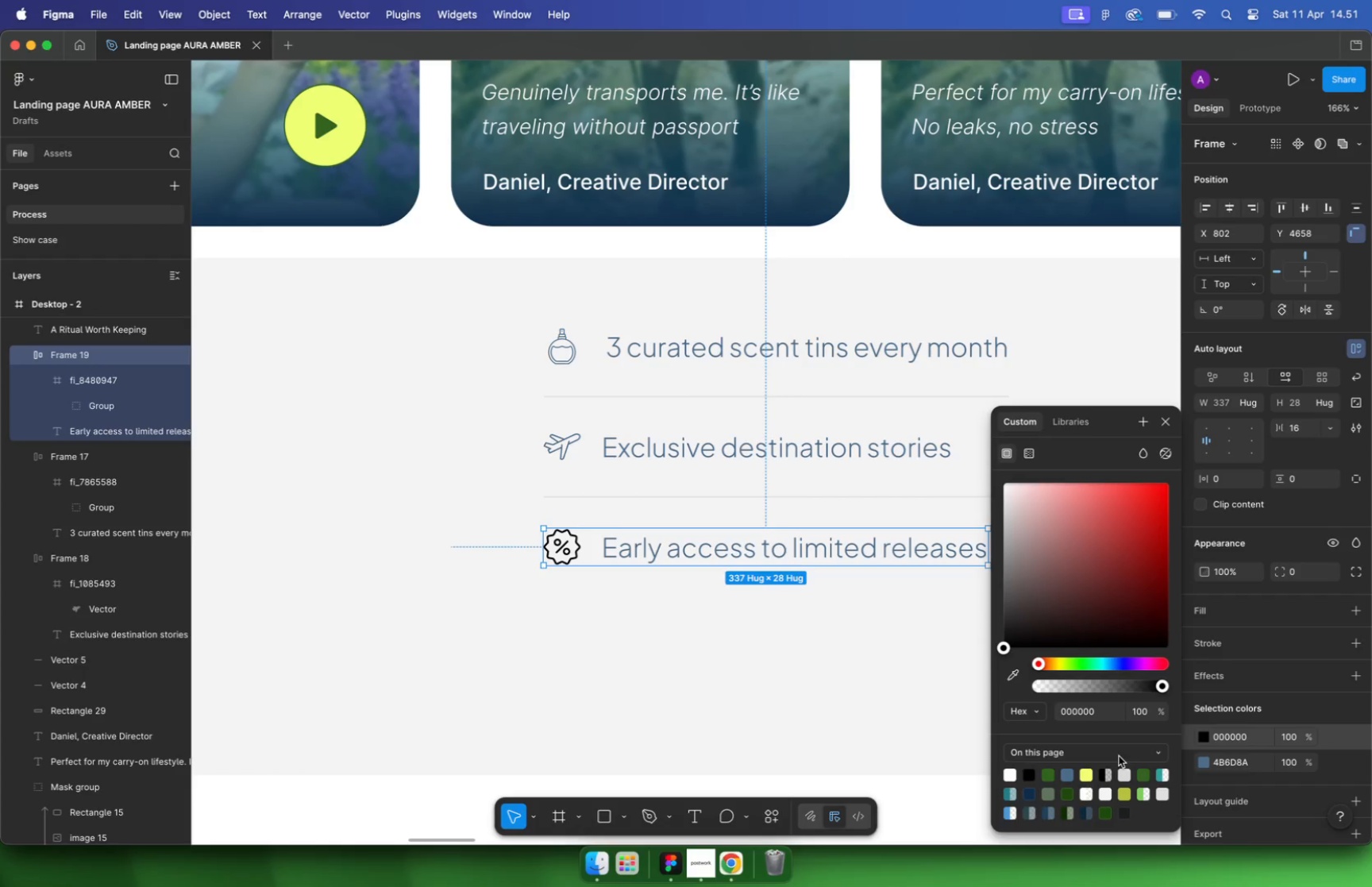 
key(Escape)
 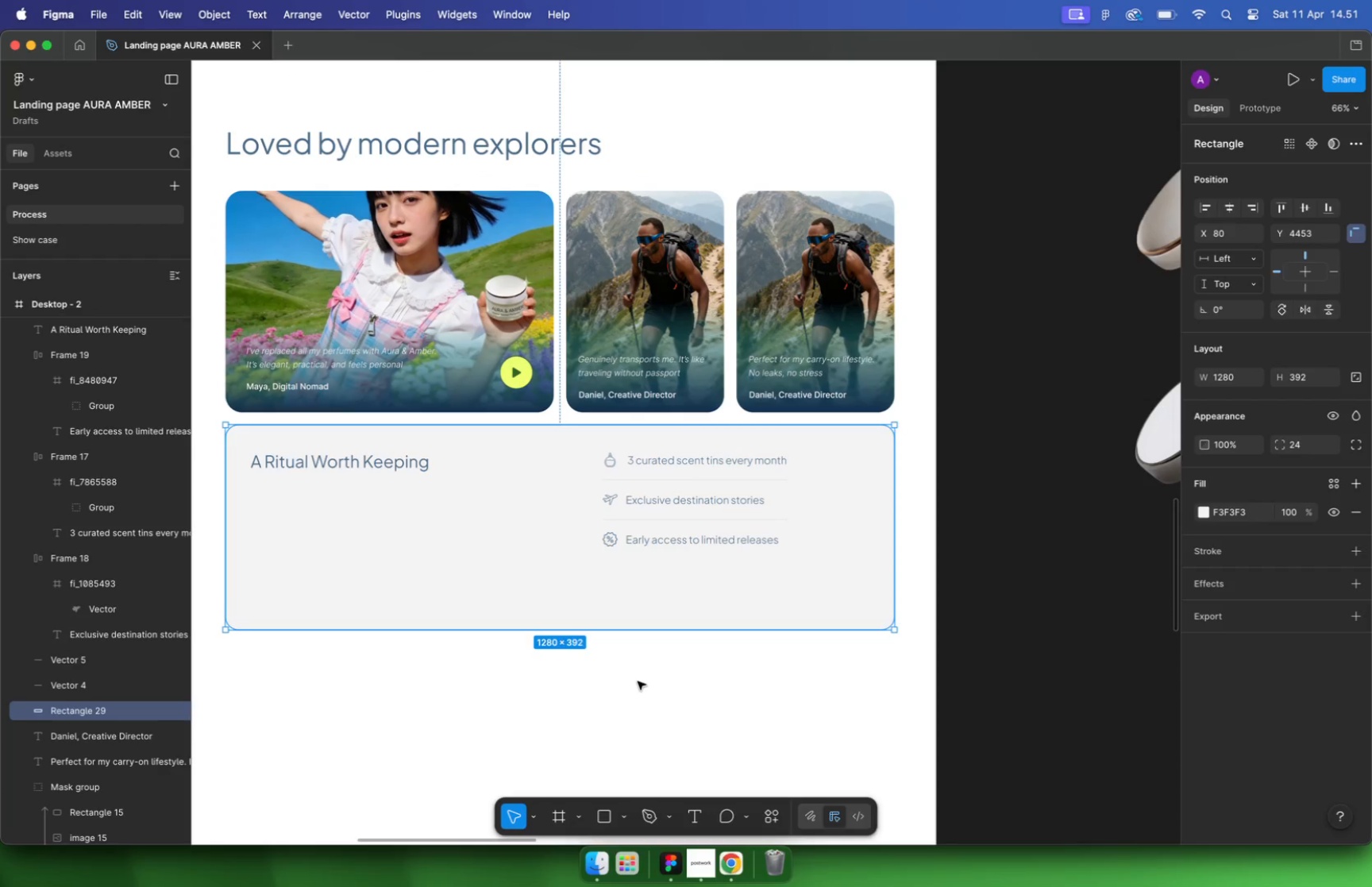 
key(Escape)
 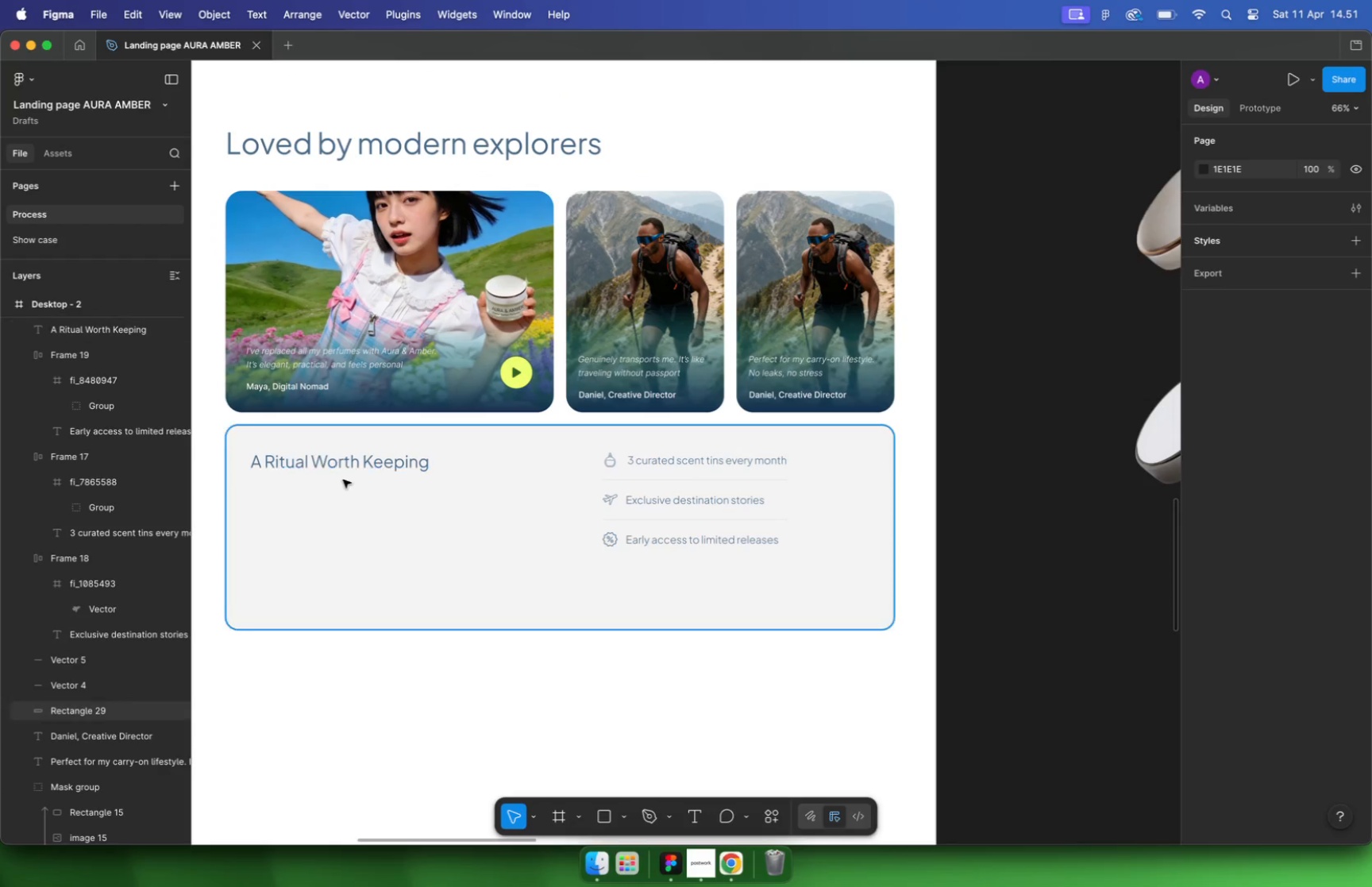 
left_click([340, 465])
 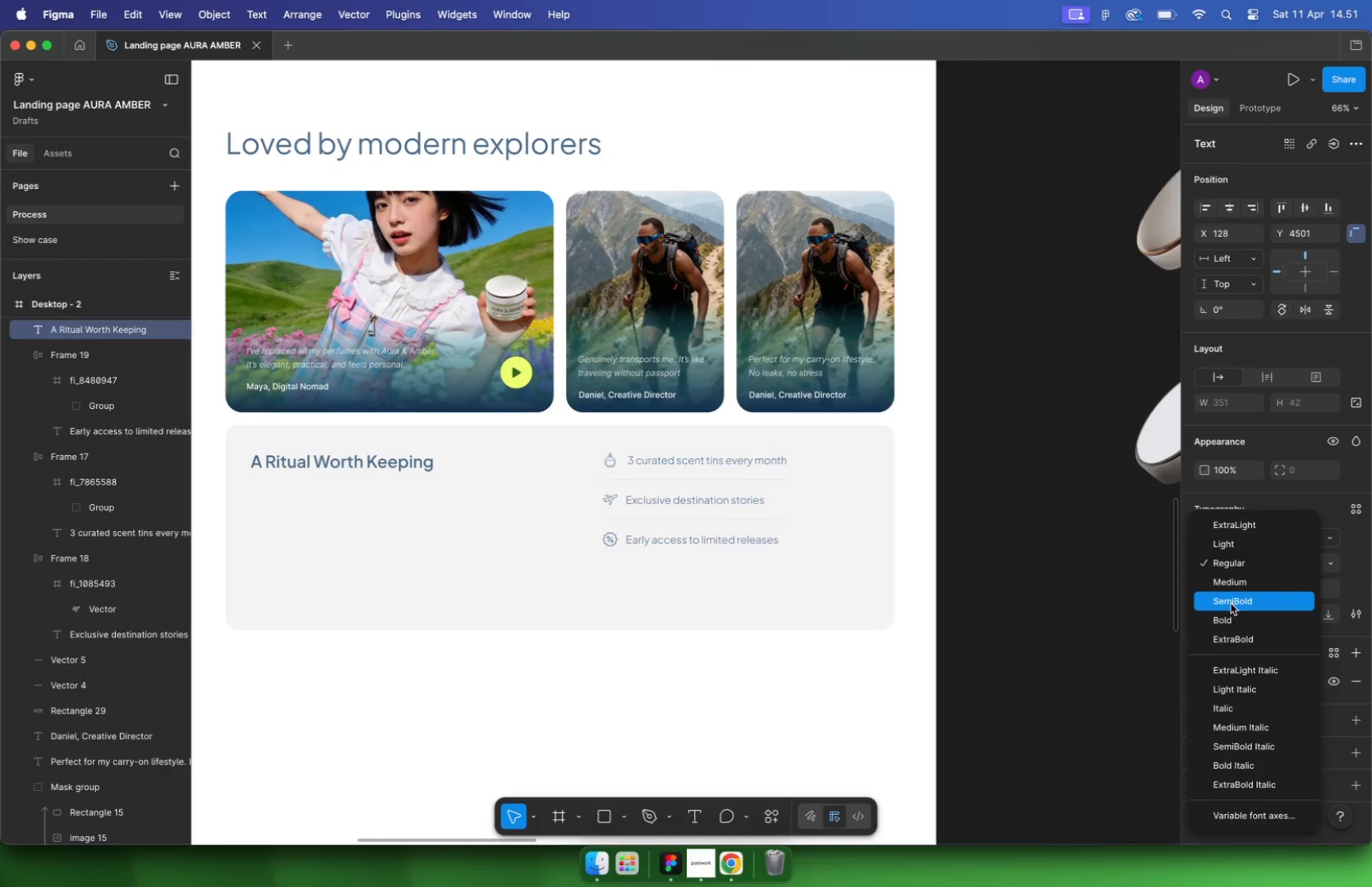 
wait(6.69)
 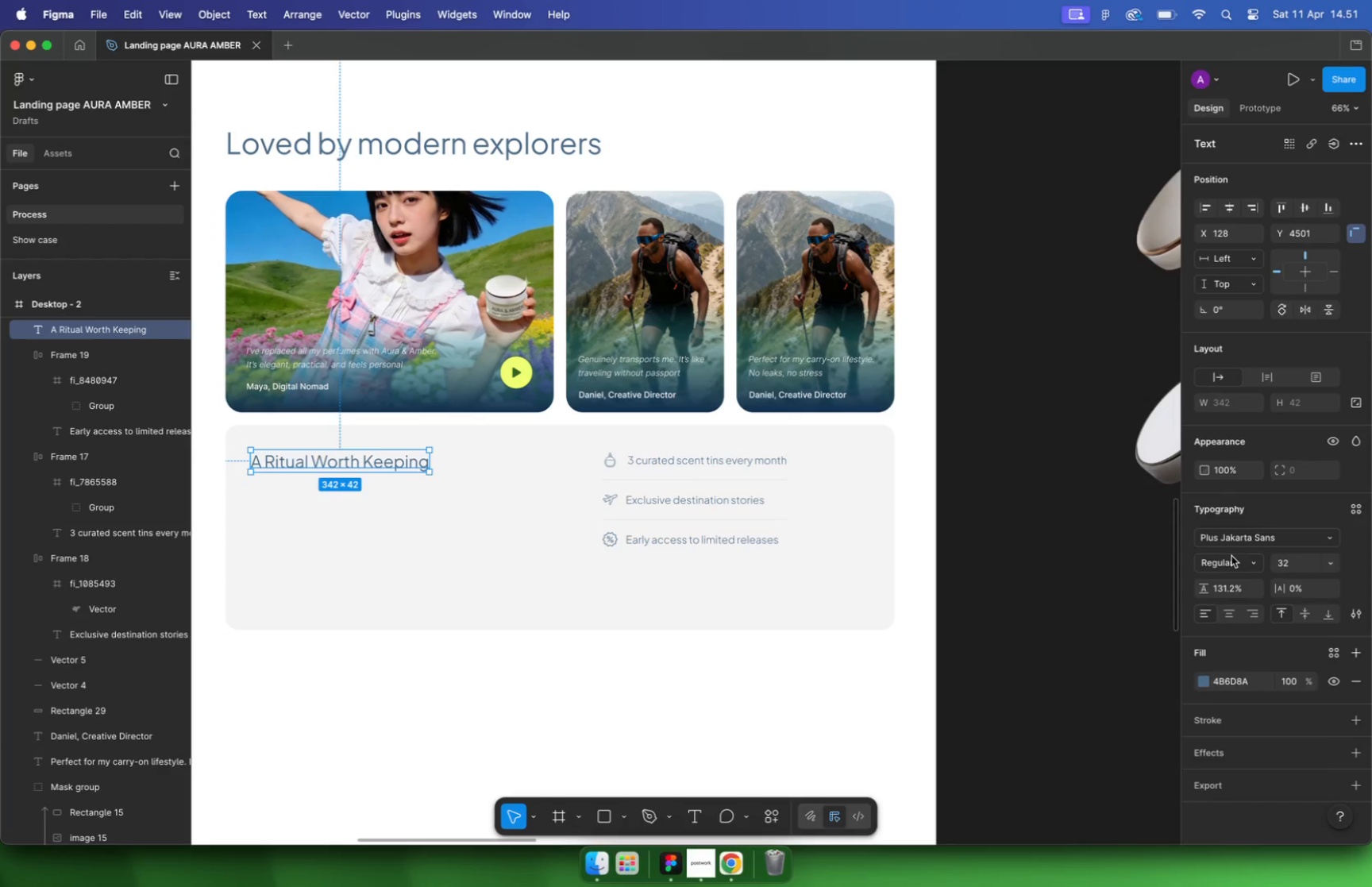 
left_click([1229, 595])
 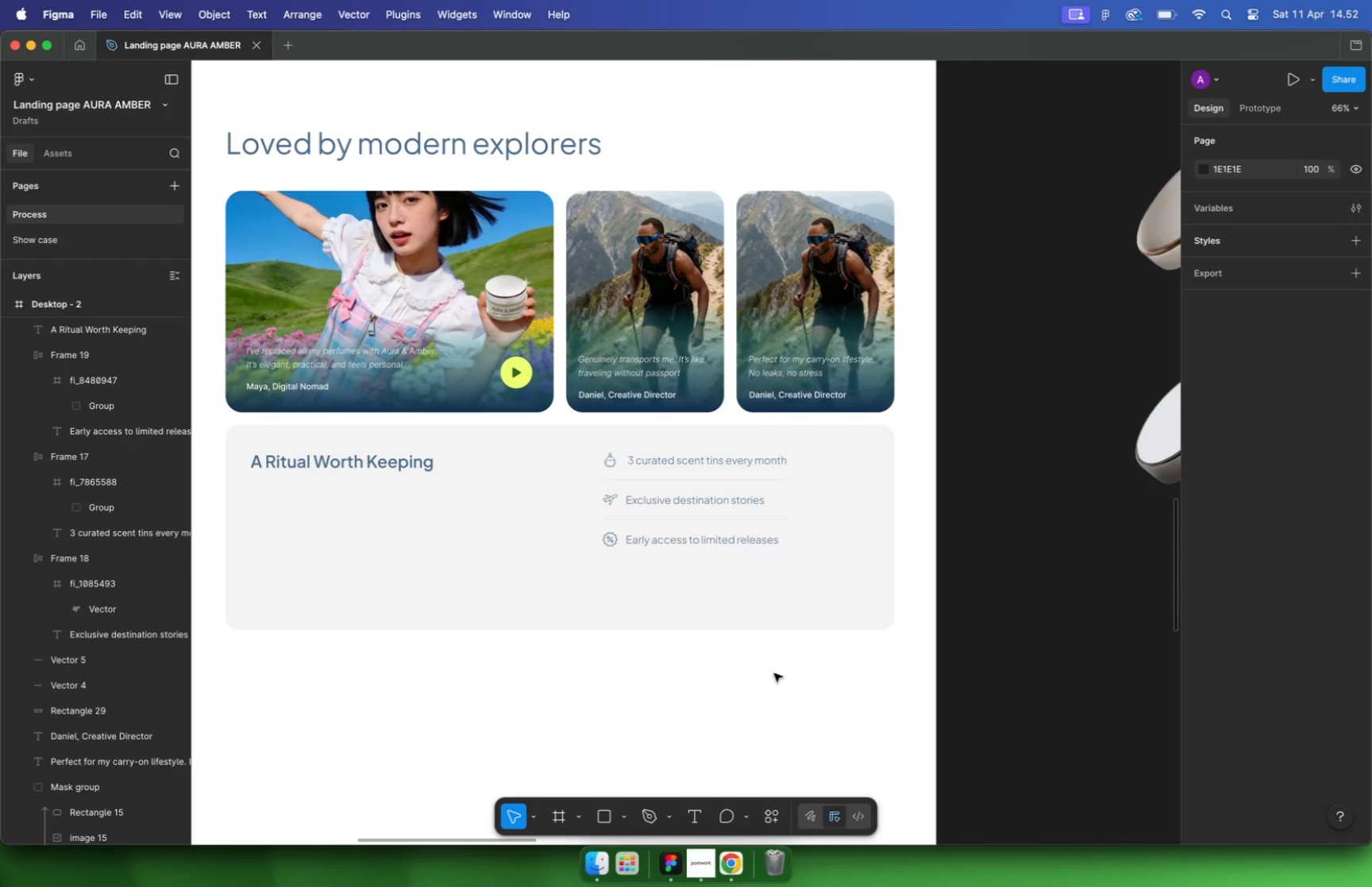 
key(Meta+Z)
 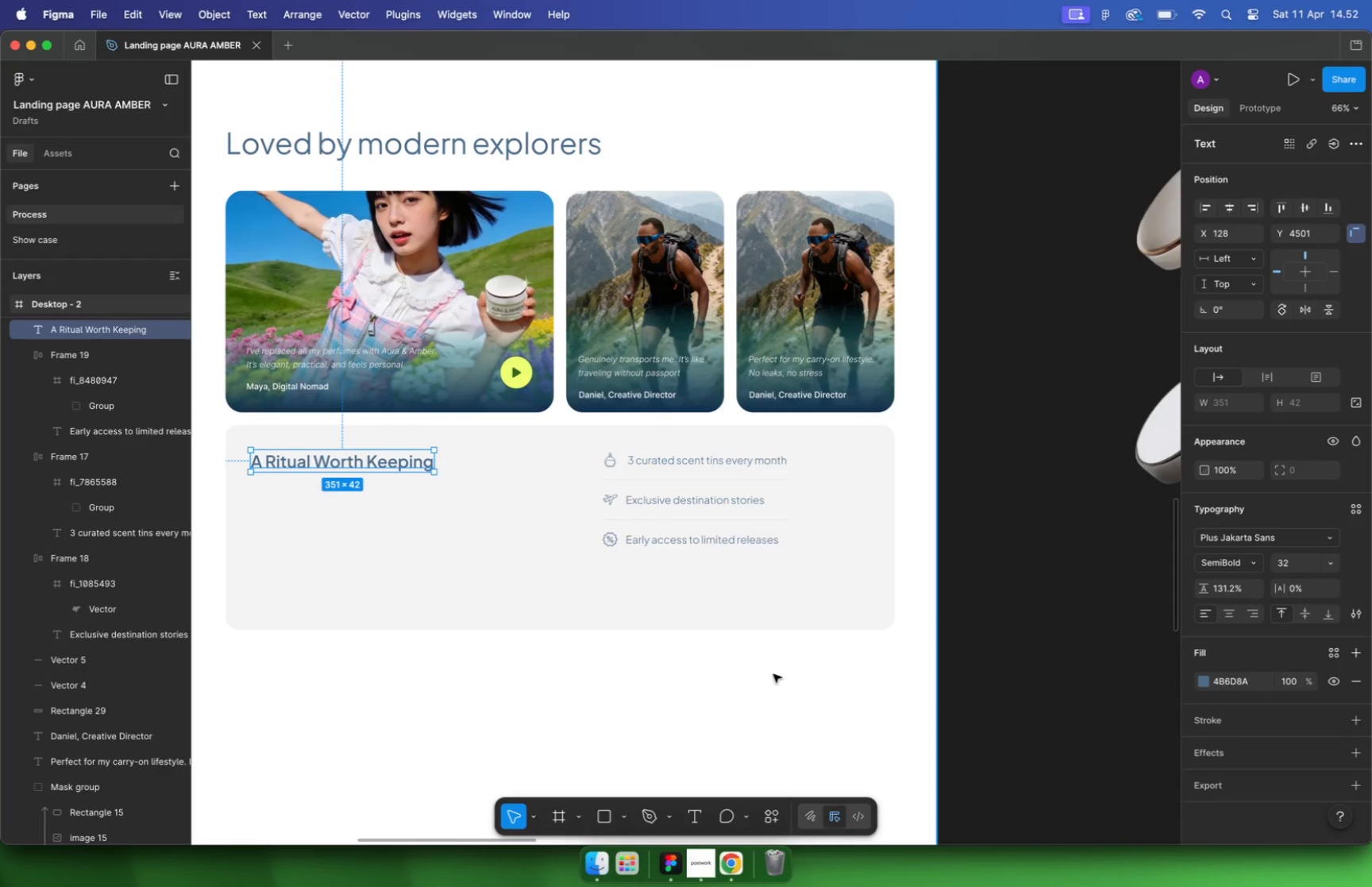 
key(Meta+Z)
 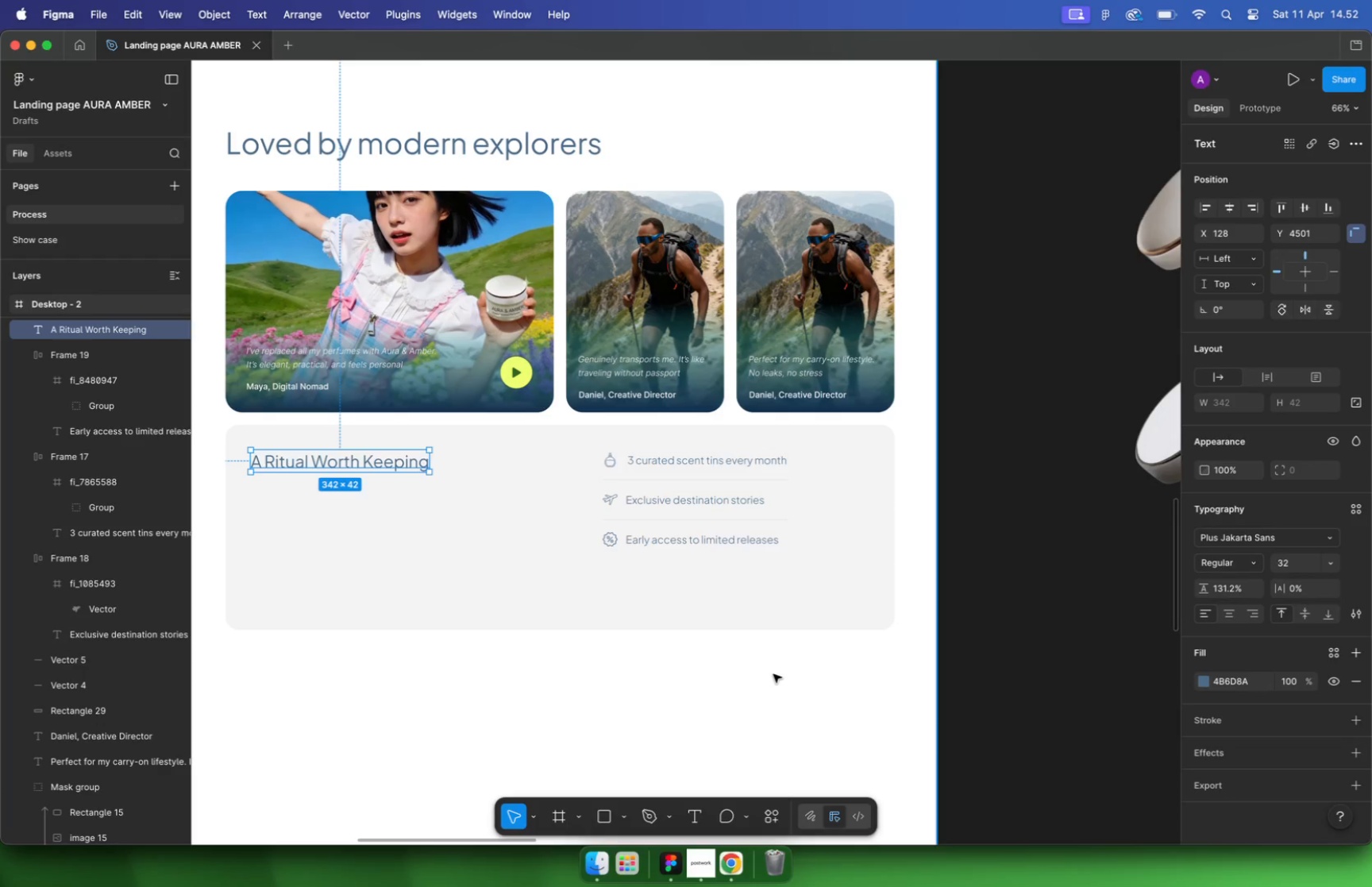 
left_click([672, 520])
 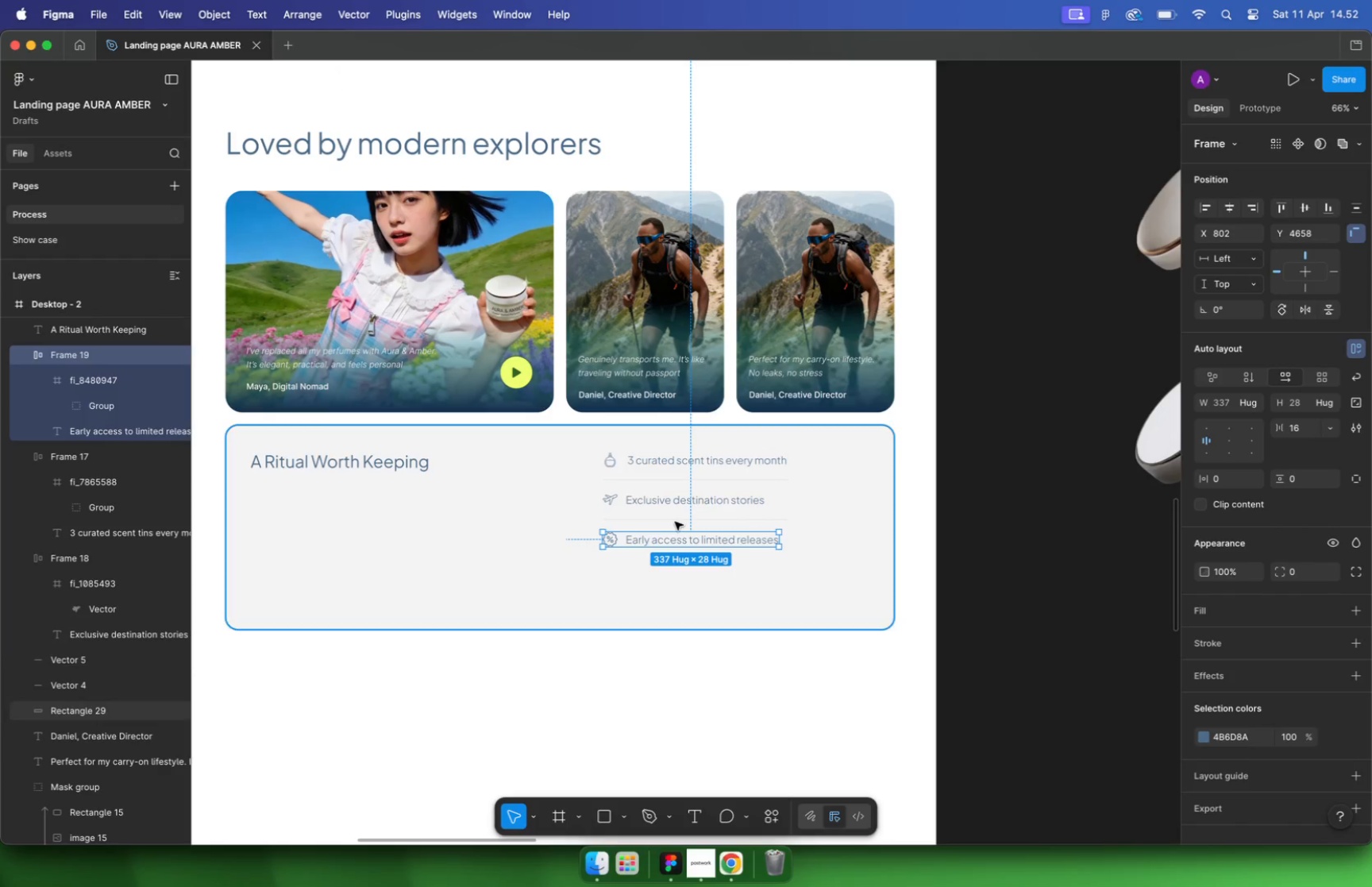 
hold_key(key=ShiftLeft, duration=2.78)
left_click([669, 505])
 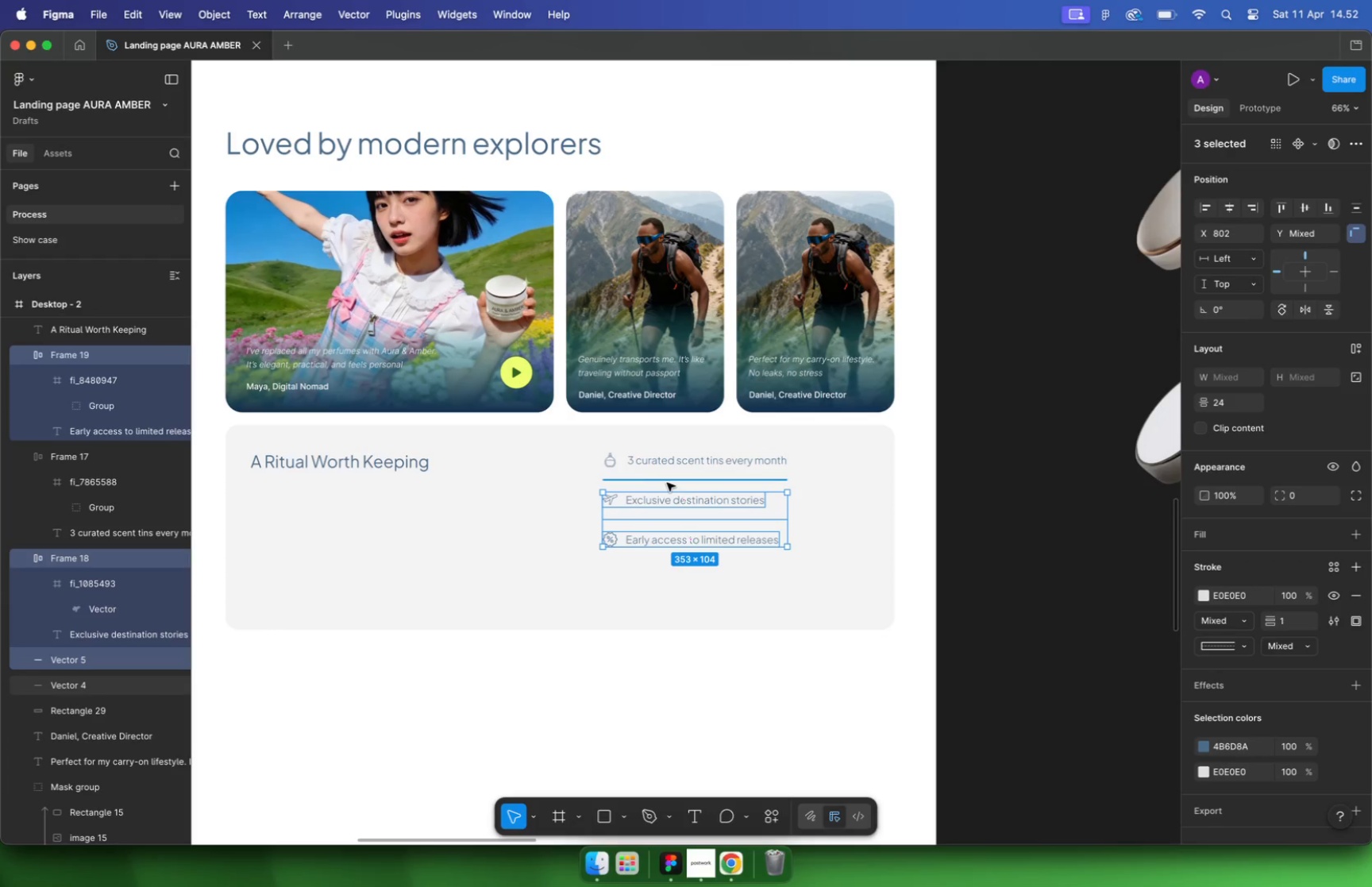 
left_click([667, 482])
 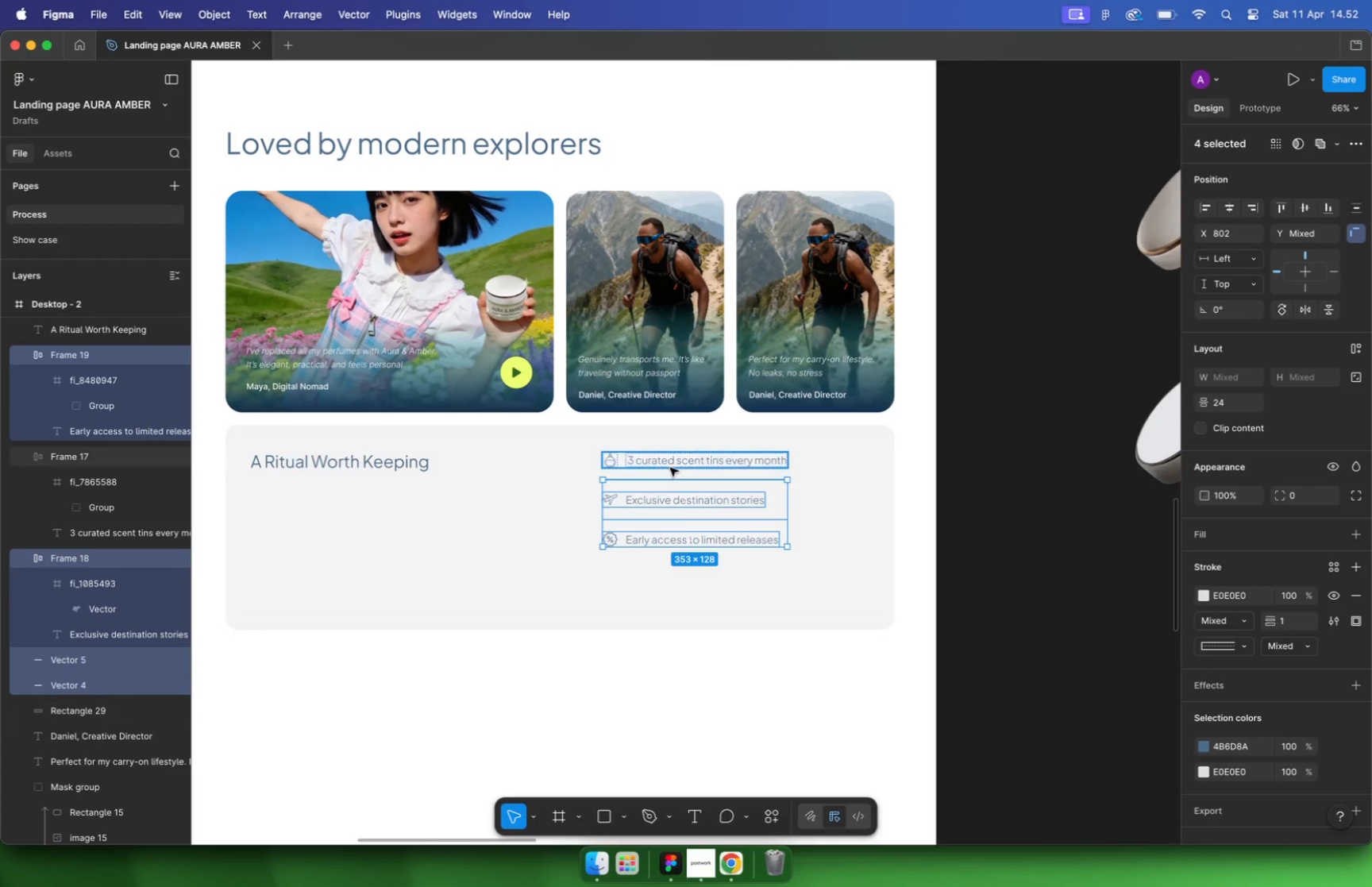 
left_click([670, 464])
 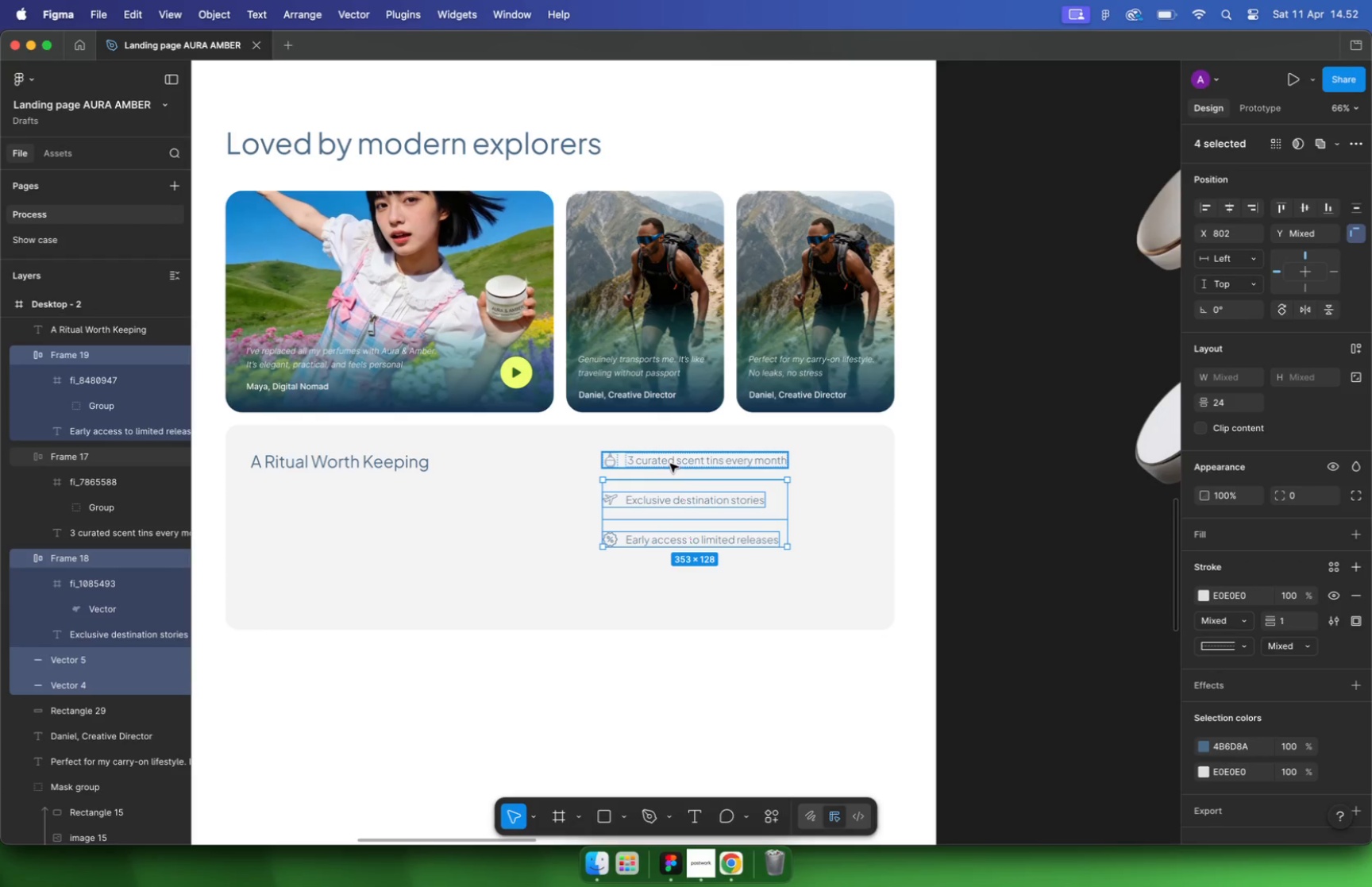 
key(Shift+A)
 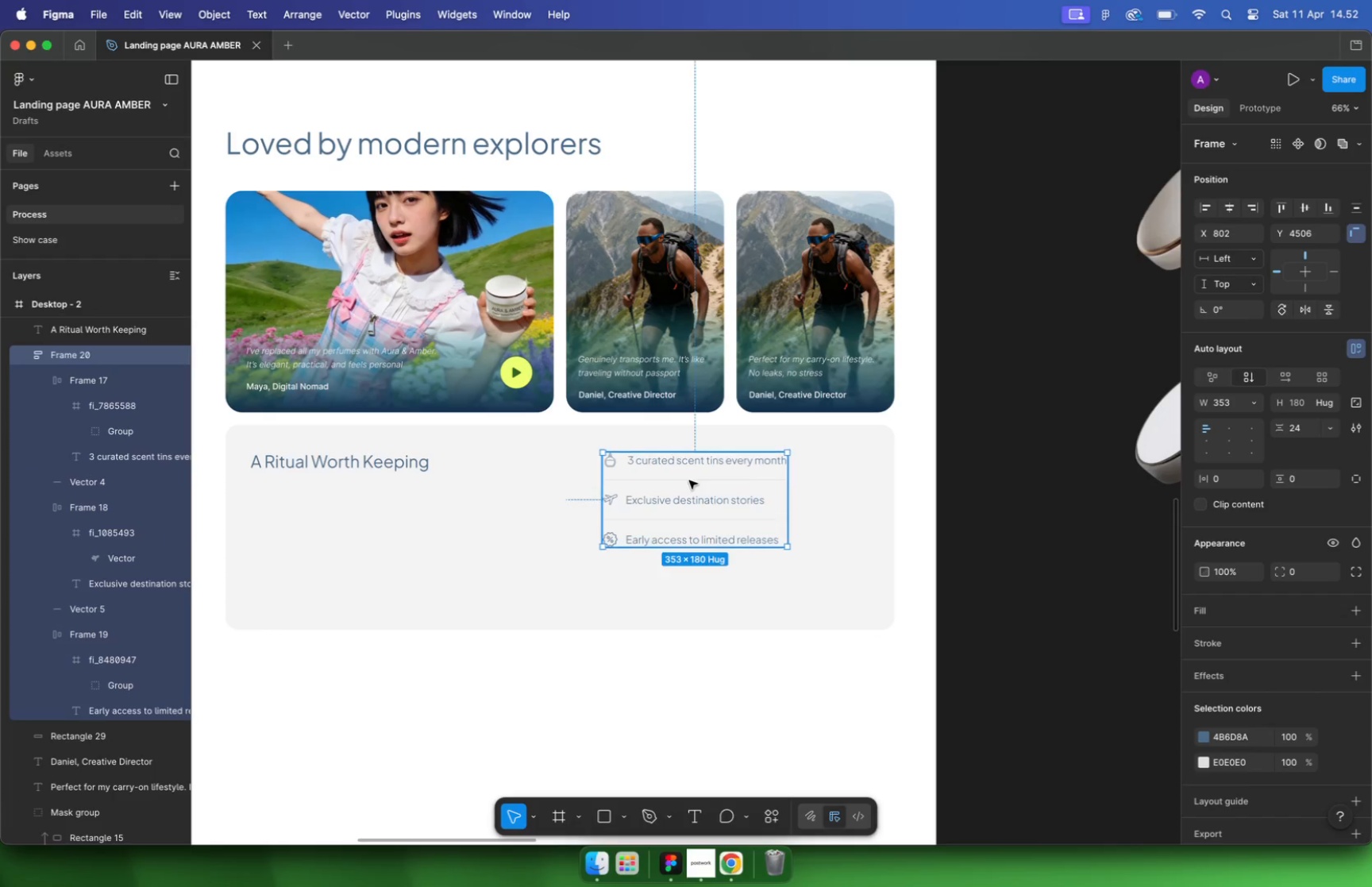 
hold_key(key=OptionLeft, duration=1.38)
 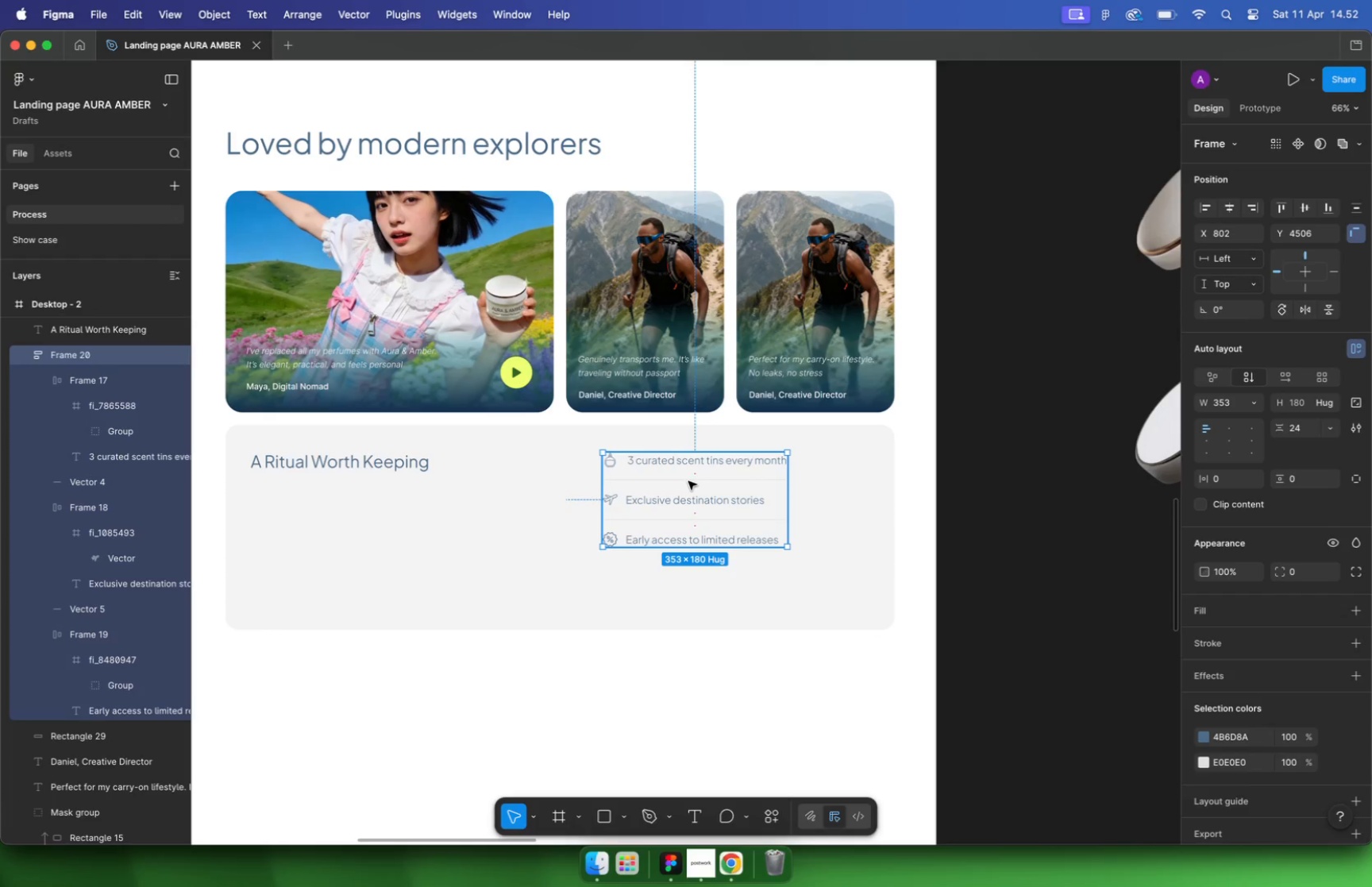 
hold_key(key=ShiftLeft, duration=0.79)
left_click([367, 466])
 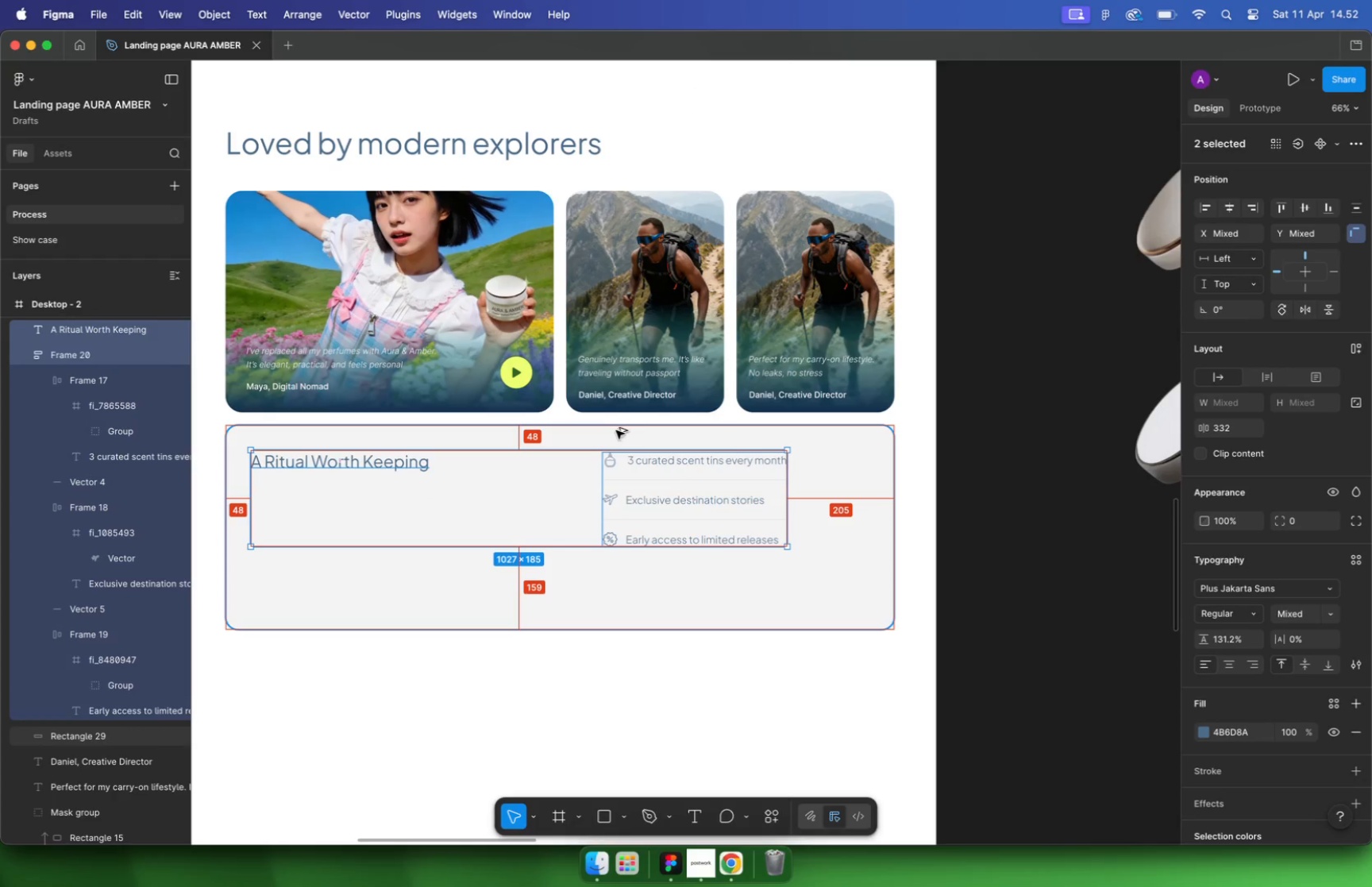 
hold_key(key=OptionLeft, duration=2.06)
 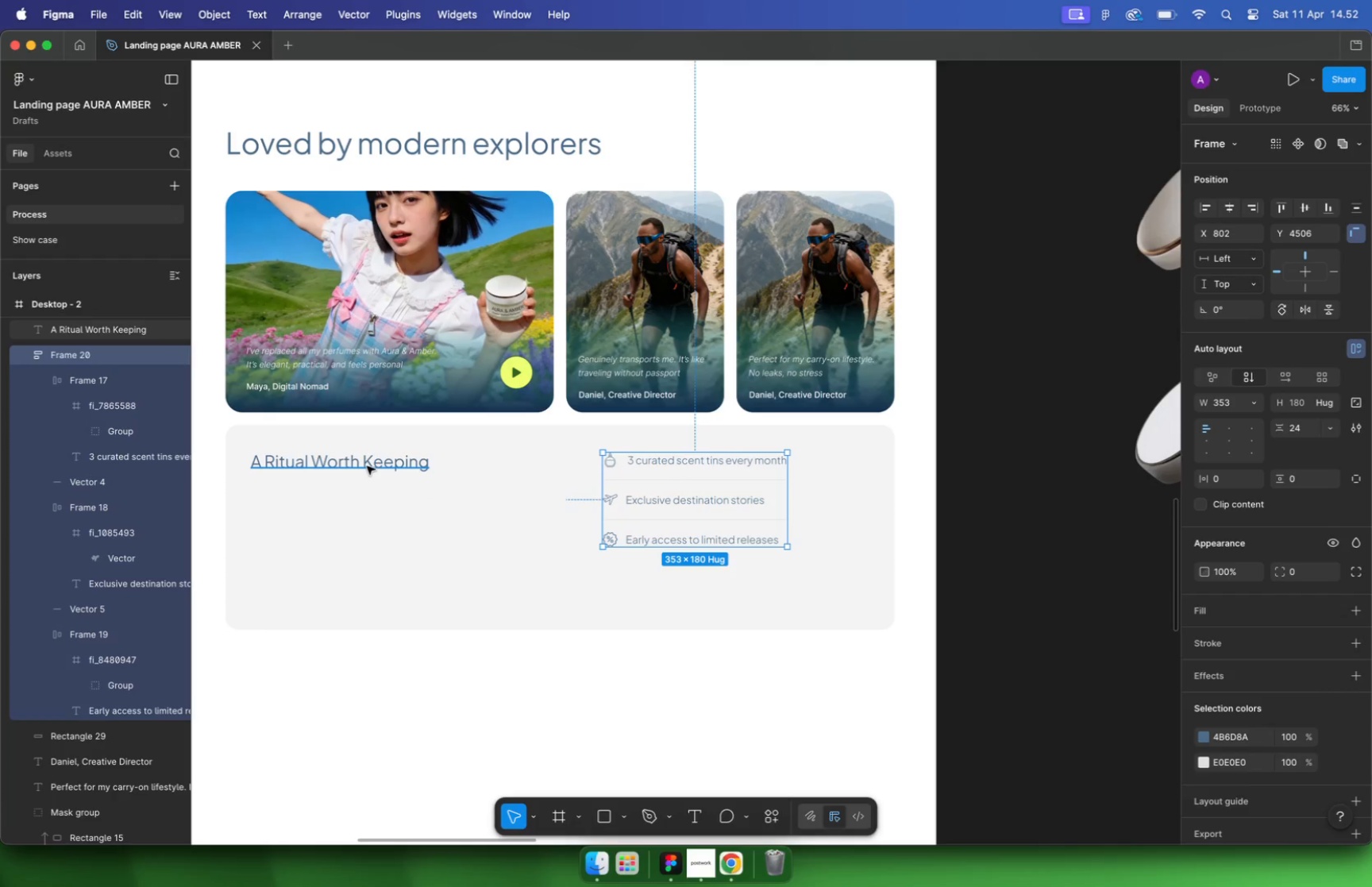 
left_click([875, 695])
 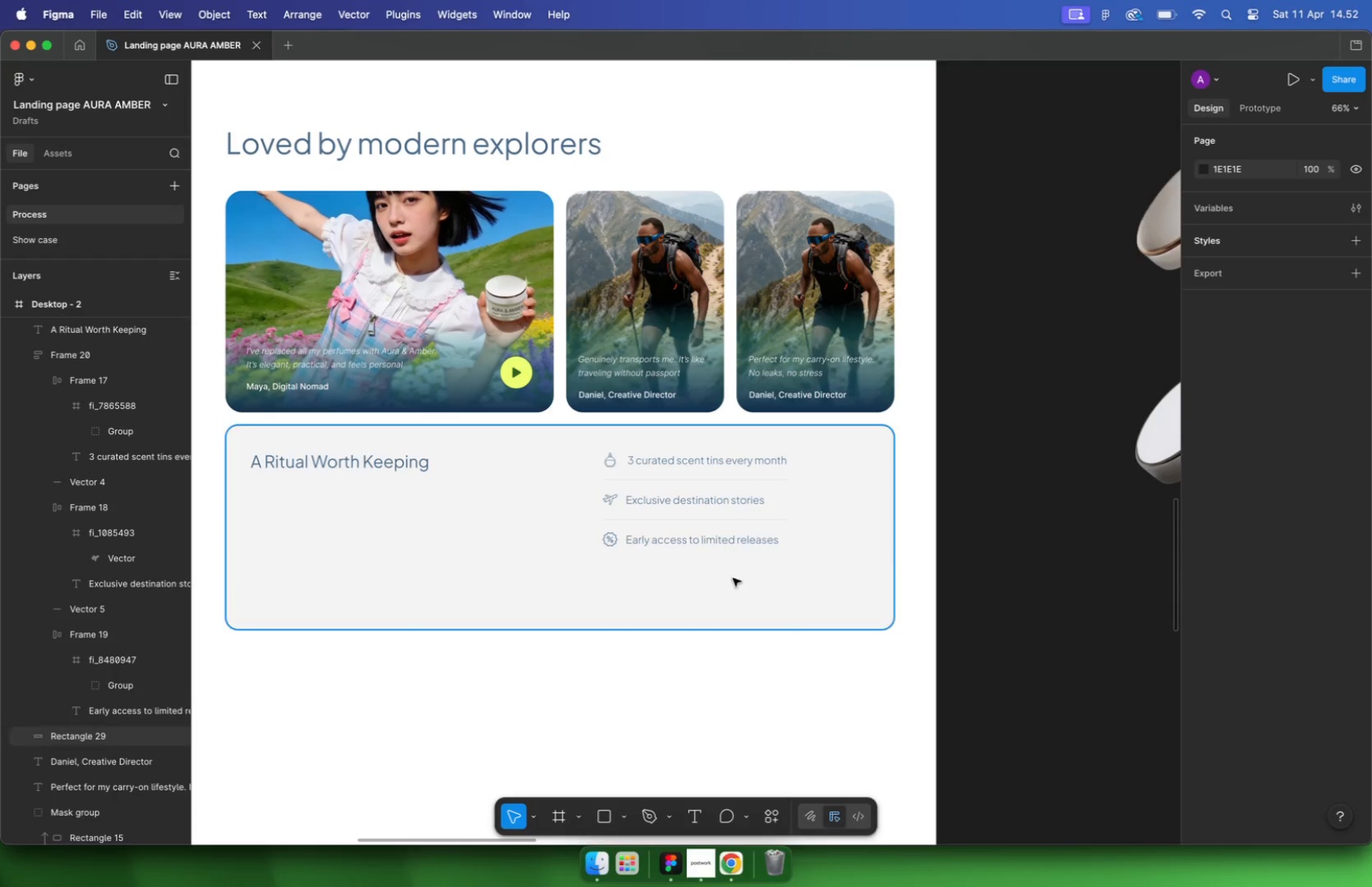 
left_click([664, 546])
 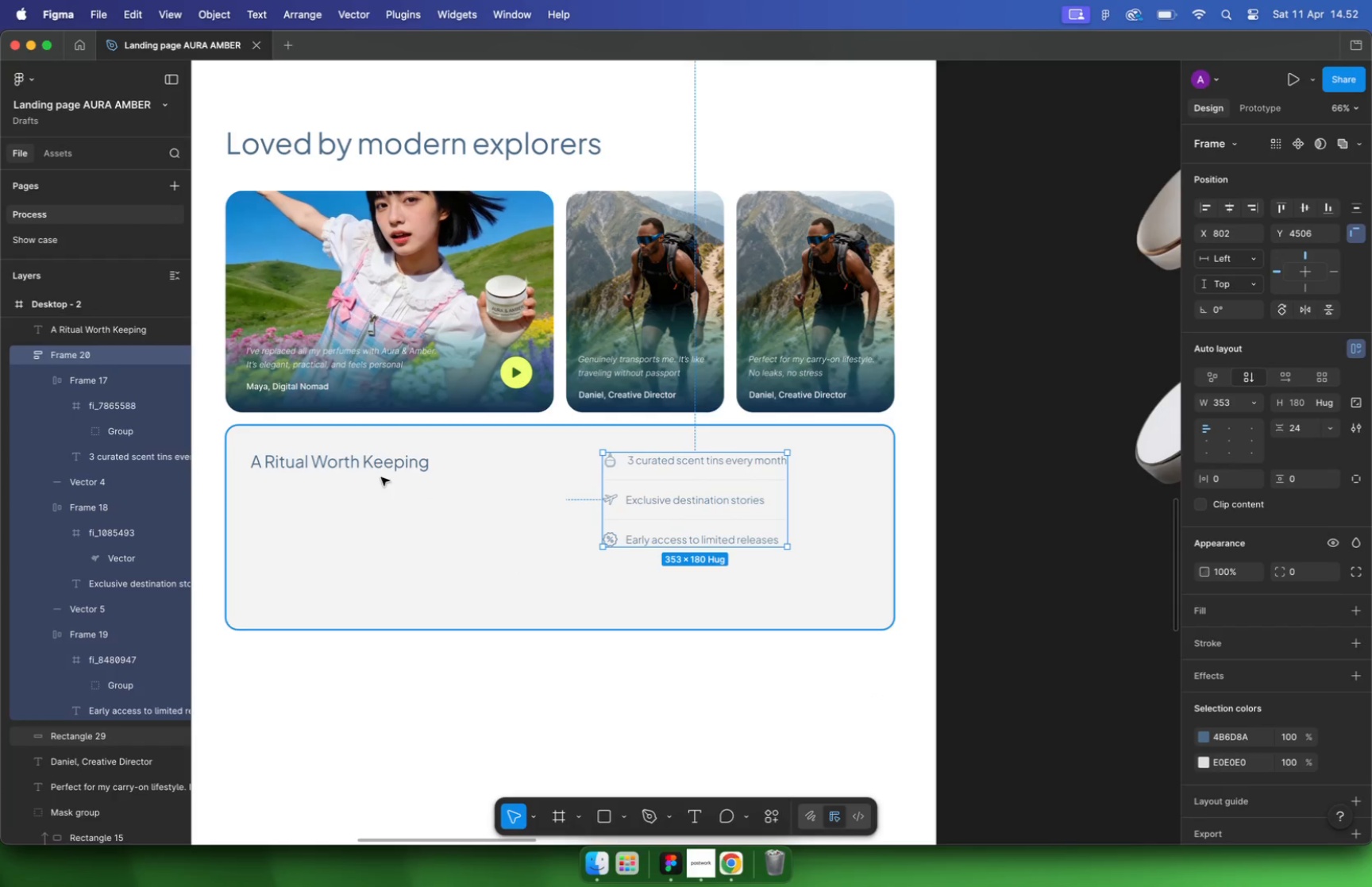 
hold_key(key=ShiftLeft, duration=0.79)
left_click([380, 465])
 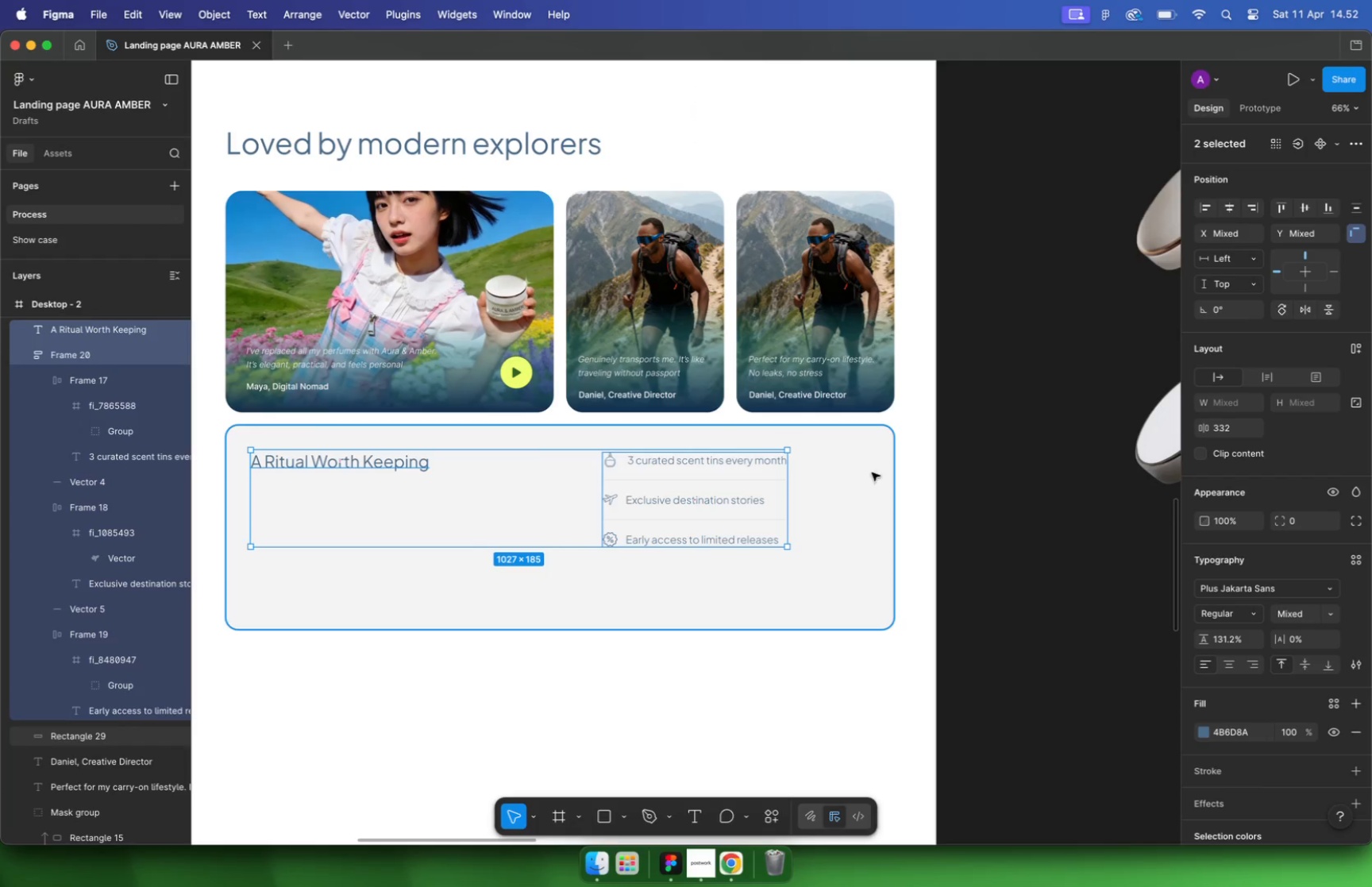 
left_click([1274, 208])
 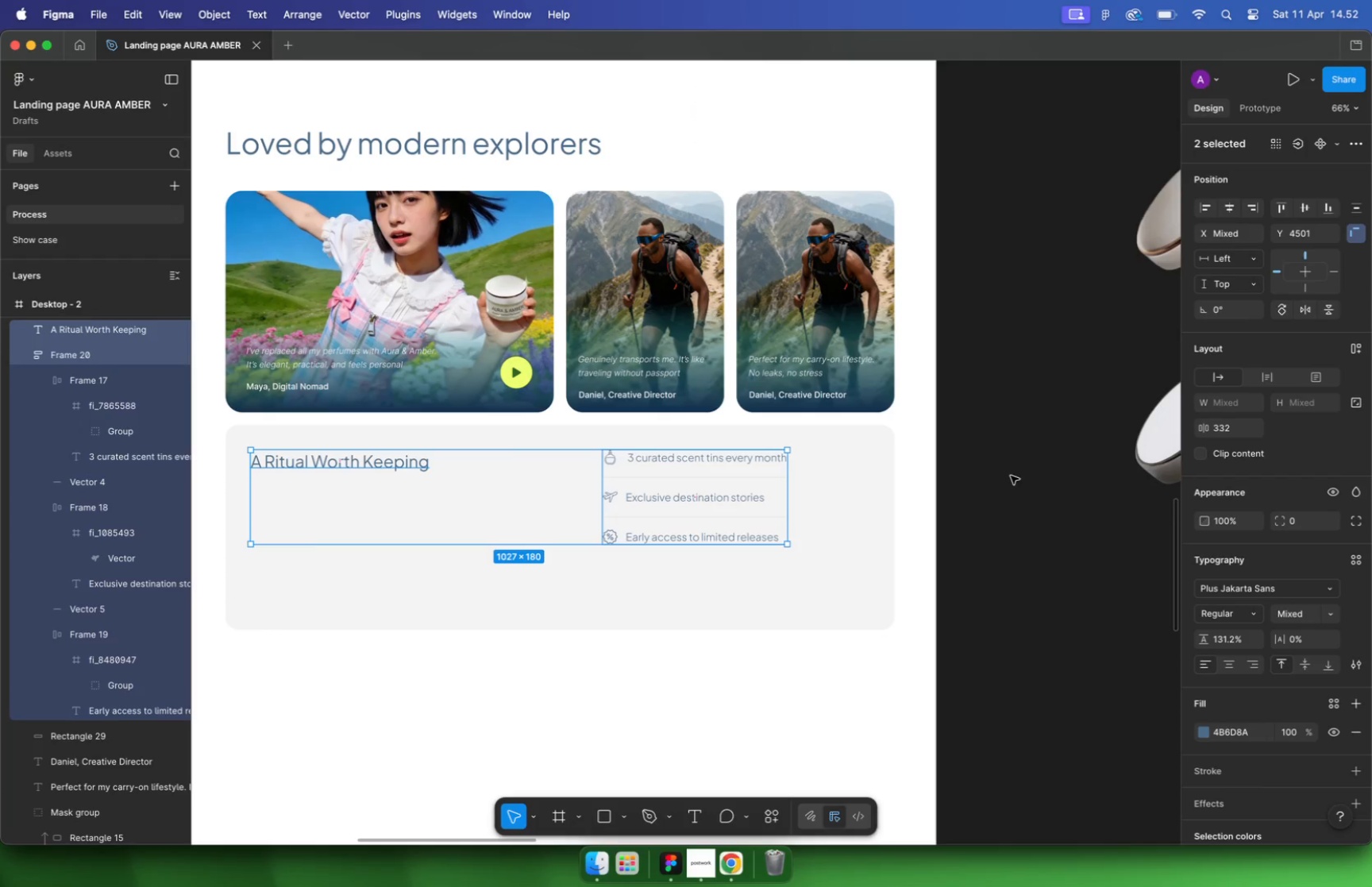 
left_click([991, 490])
 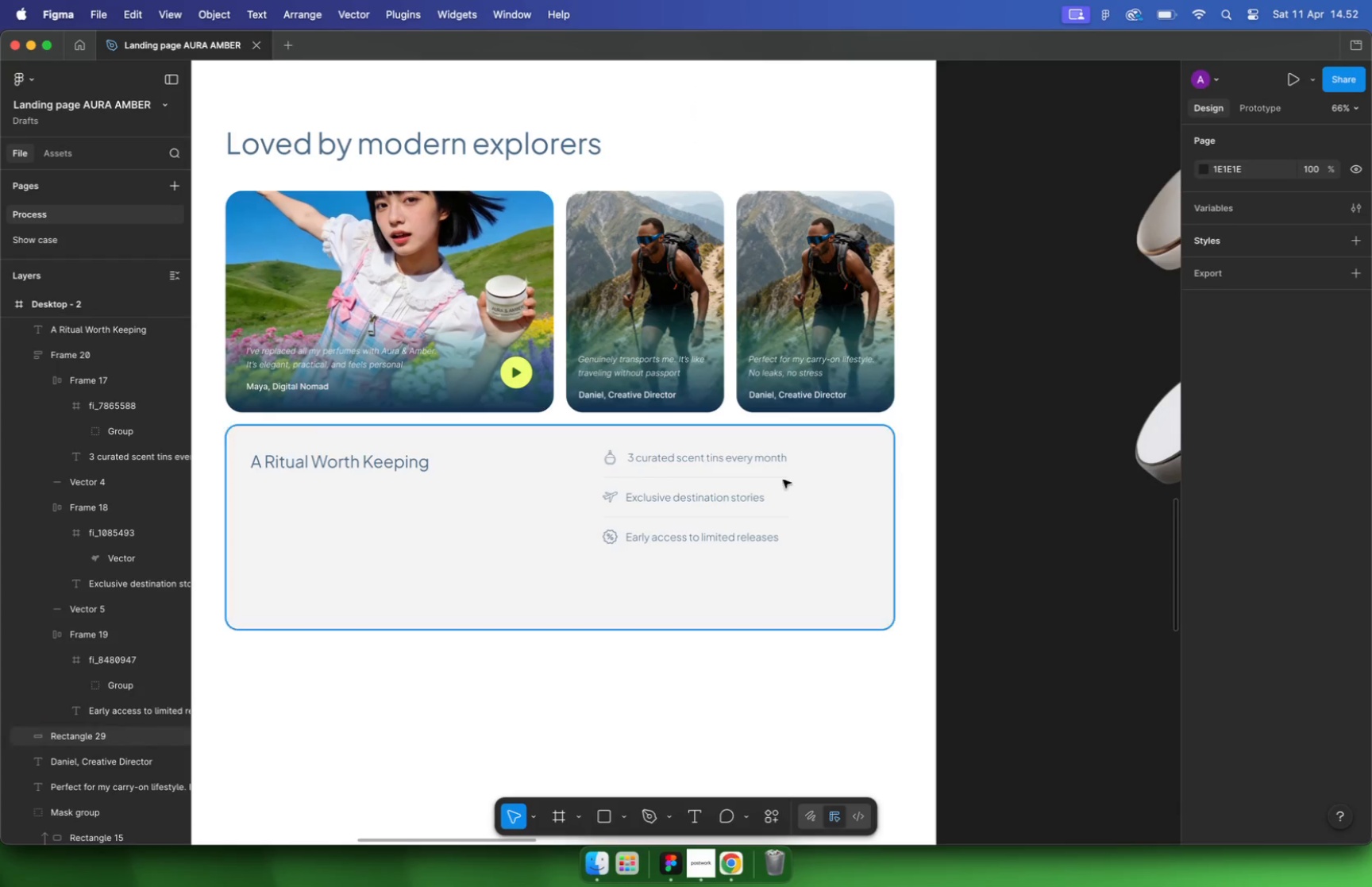 
left_click([712, 480])
 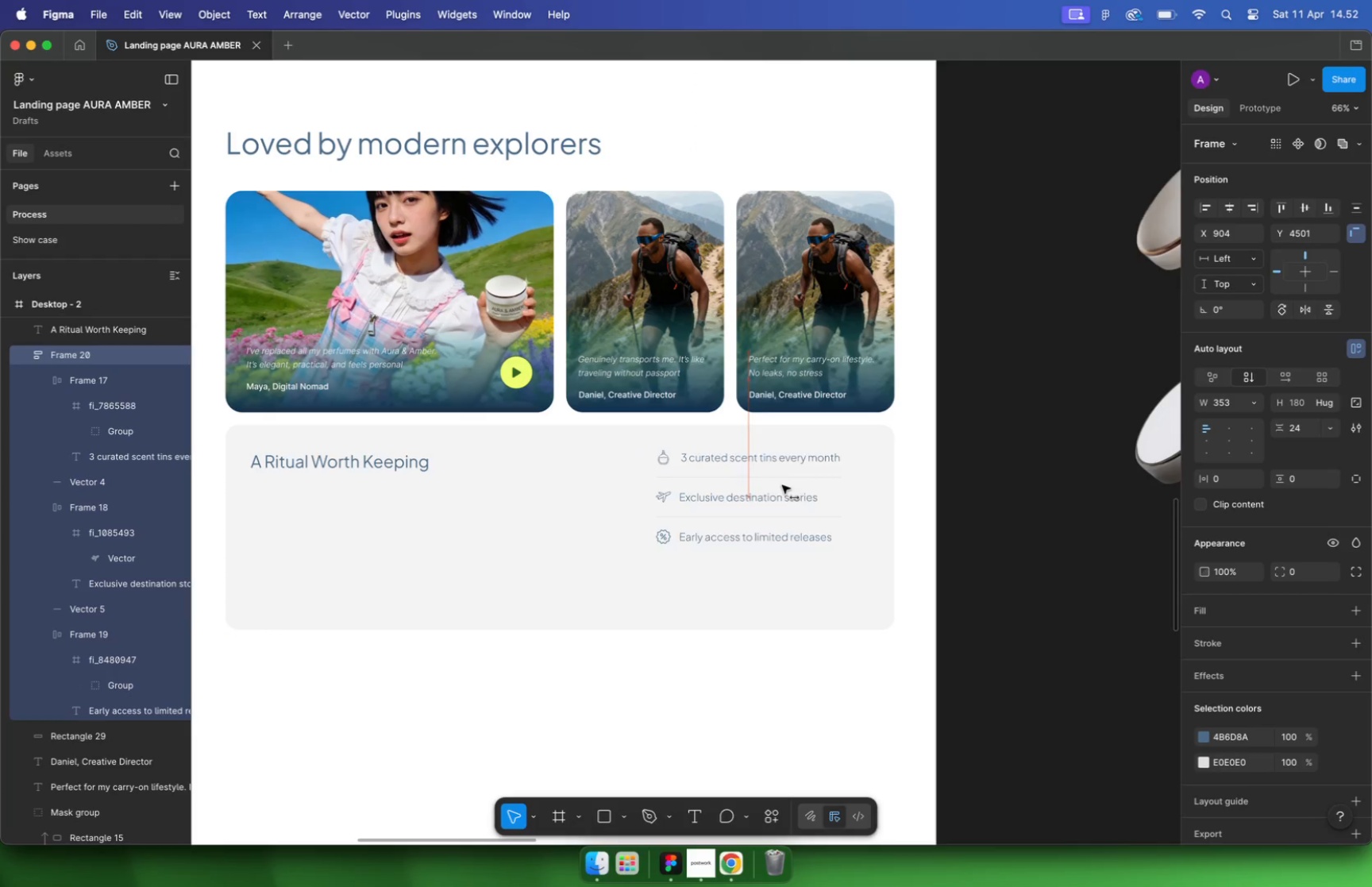 
left_click_drag(start_coordinate=[718, 485], to_coordinate=[789, 483])
 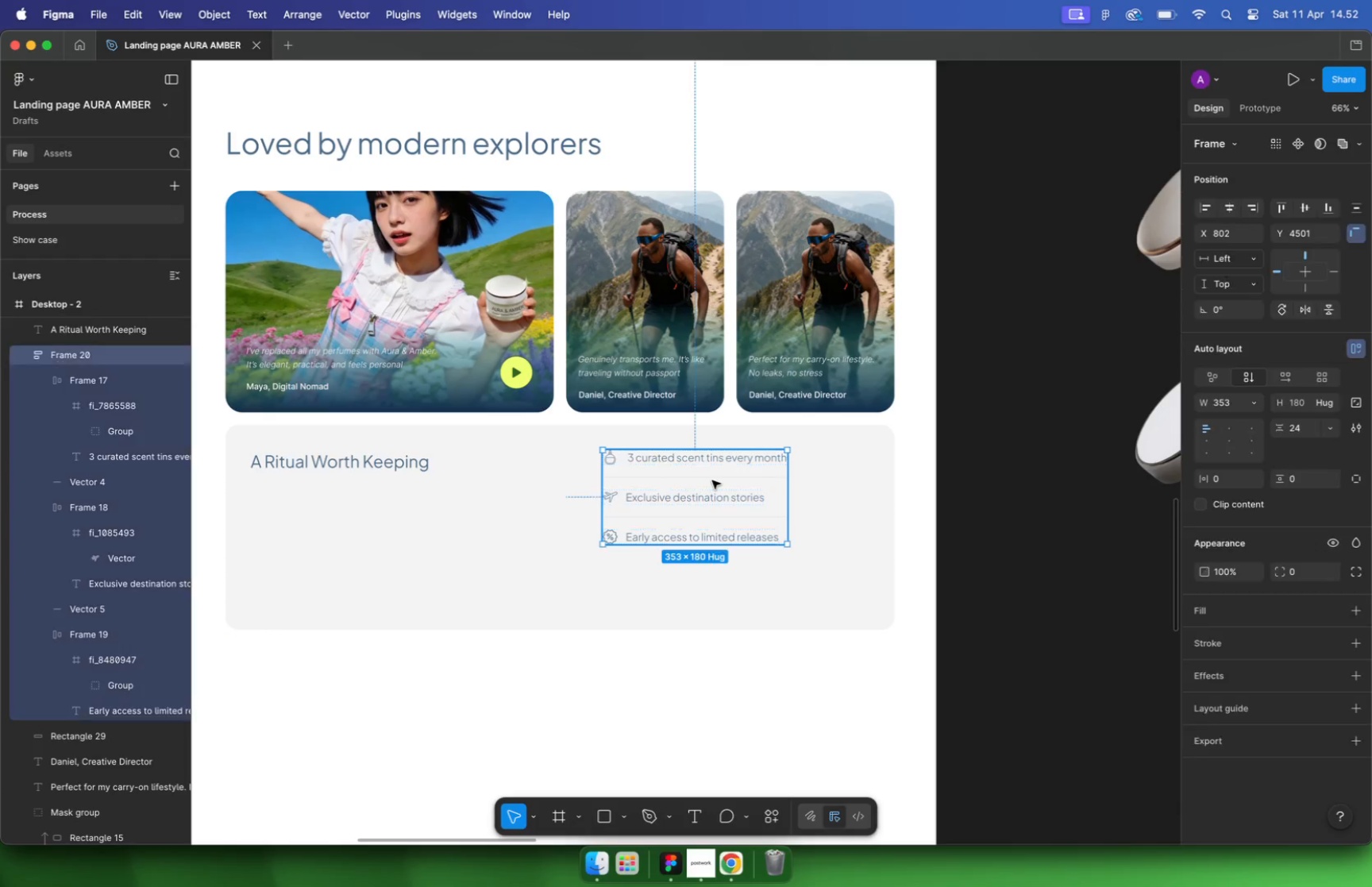 
hold_key(key=ShiftLeft, duration=1.6)
 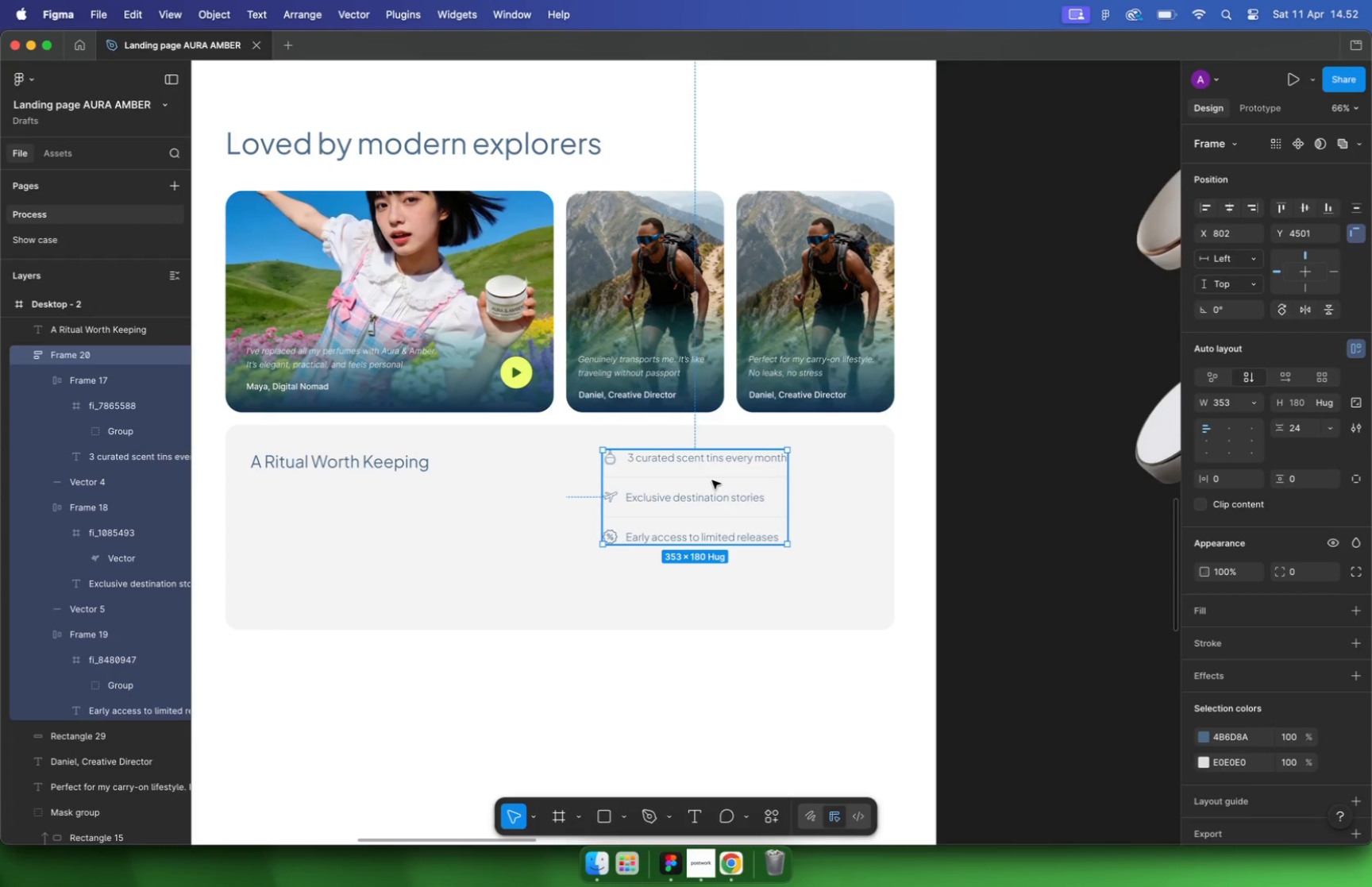 
key(Alt+Shift+ArrowRight)
 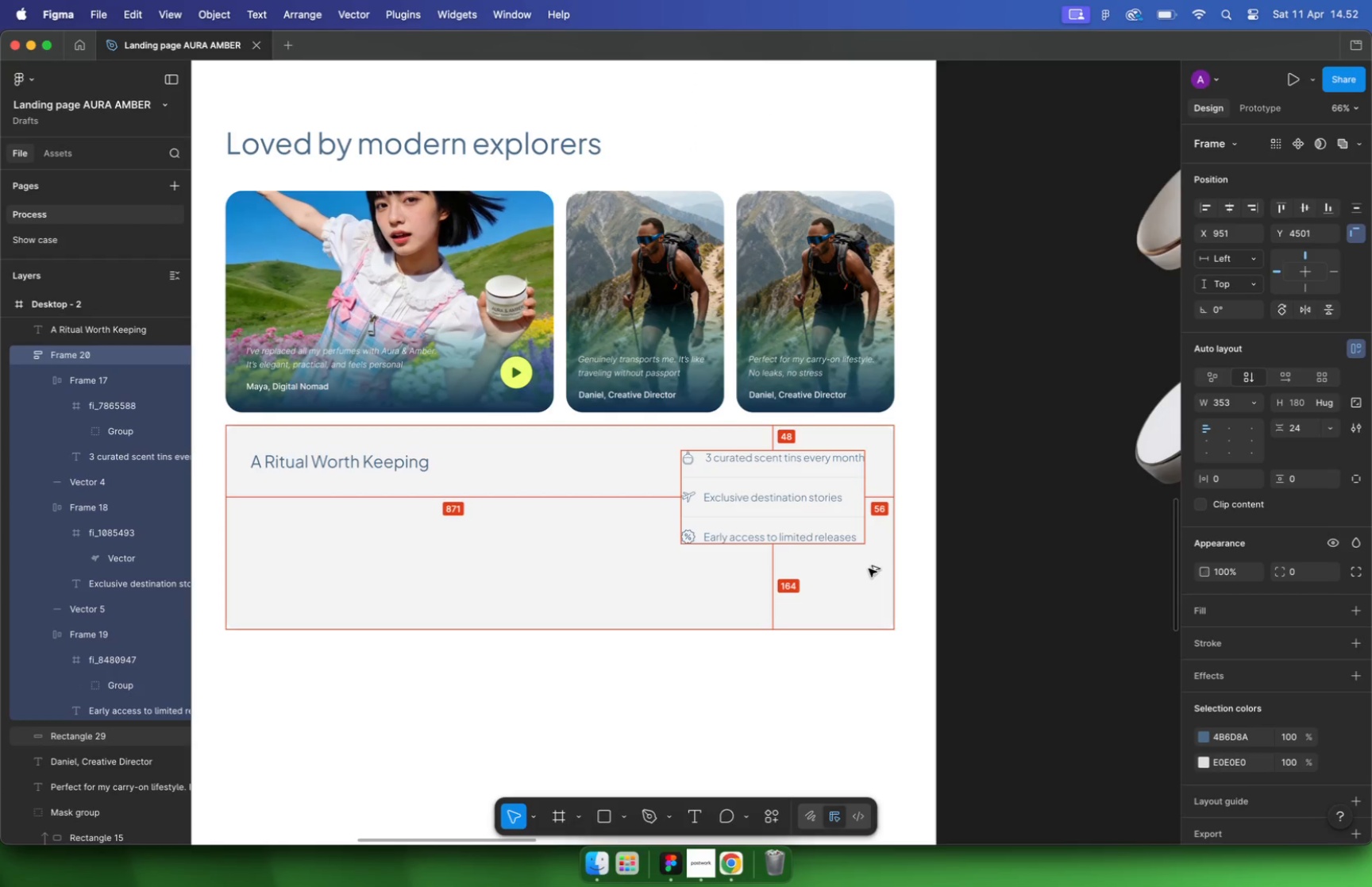 
key(Alt+Shift+ArrowRight)
 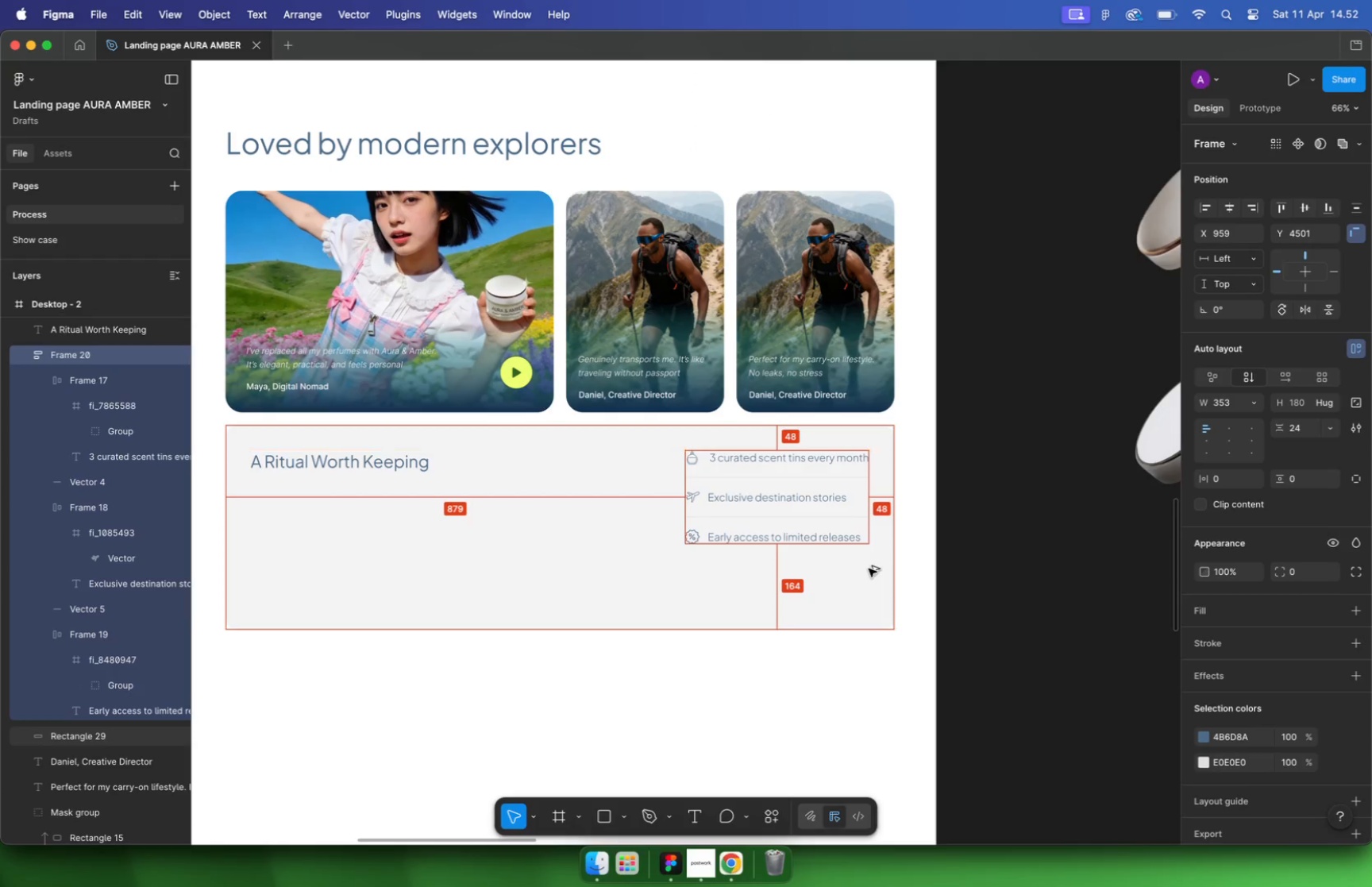 
key(Alt+Shift+ArrowLeft)
 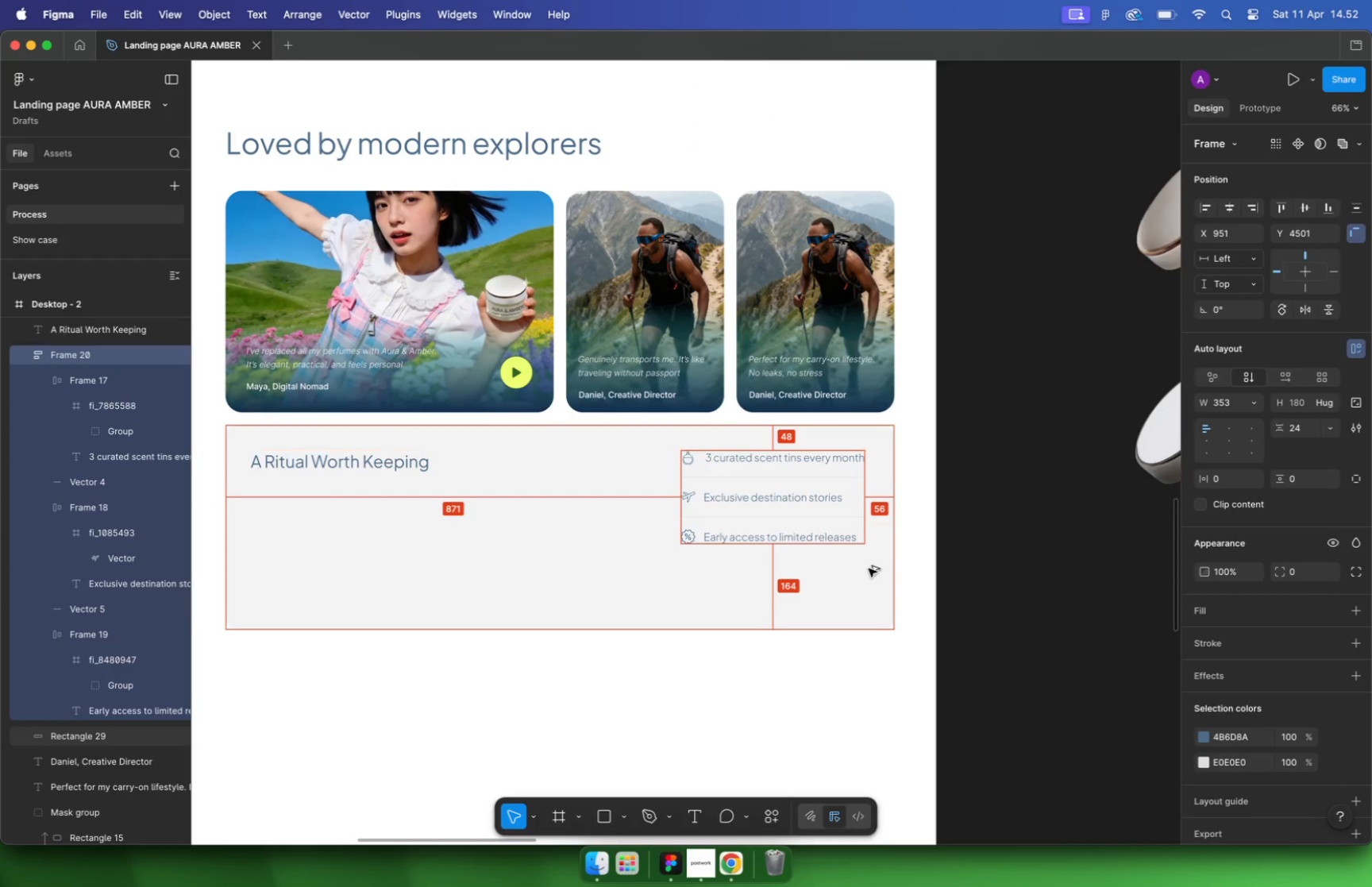 
key(Alt+Shift+ArrowDown)
 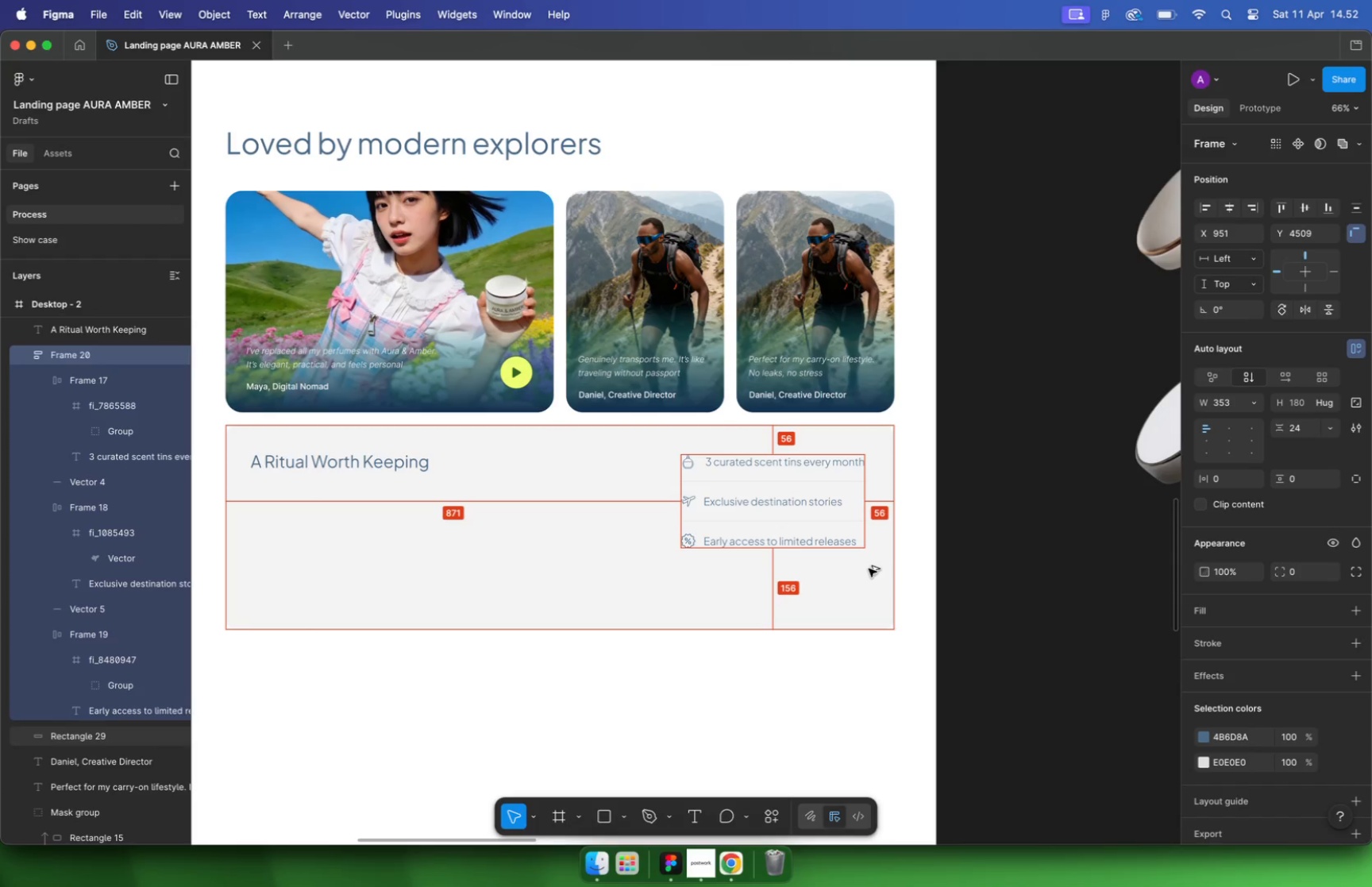 
key(Alt+Shift+ArrowDown)
 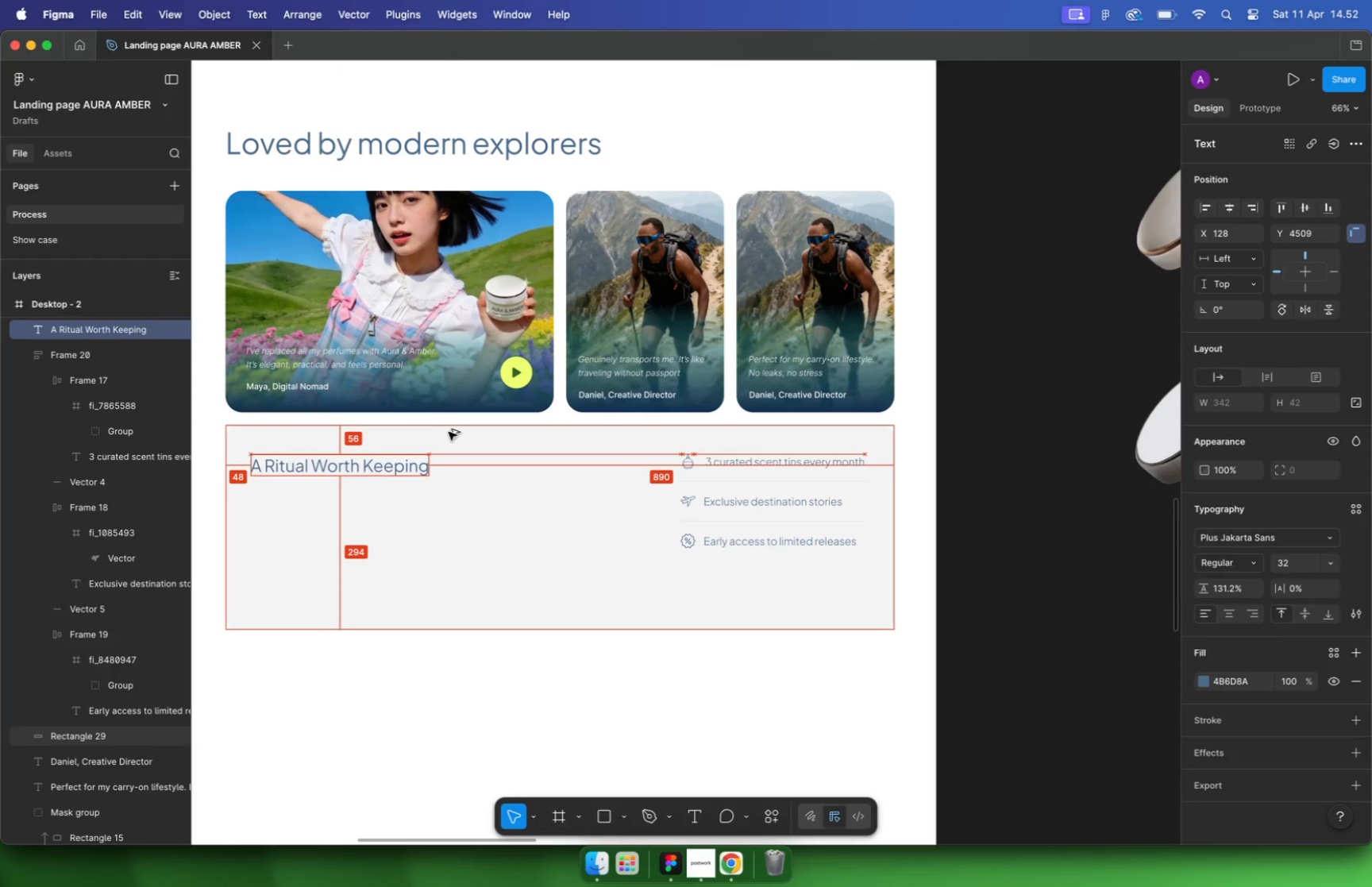 
key(Alt+Shift+ArrowRight)
 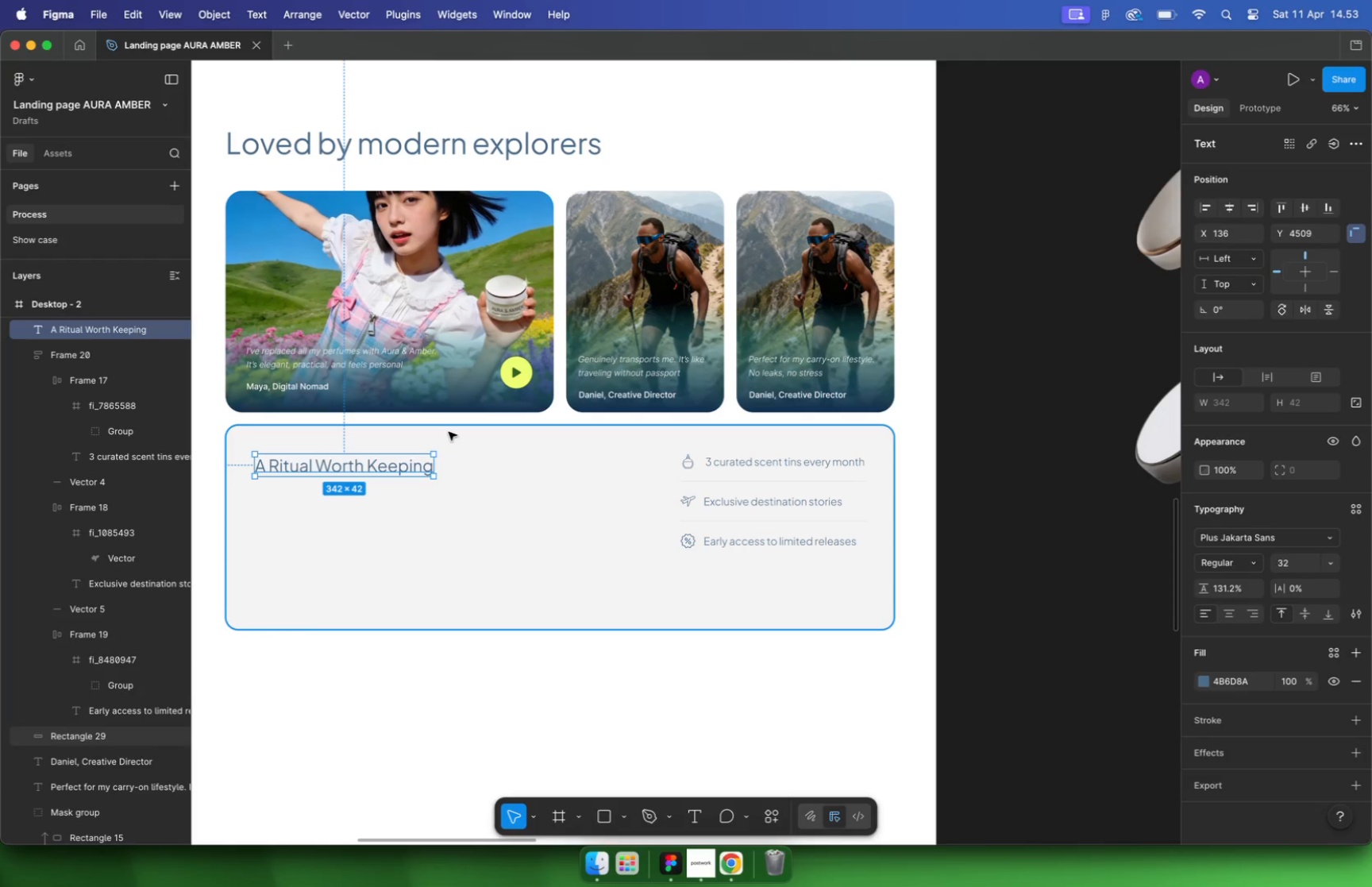 
wait(92.92)
 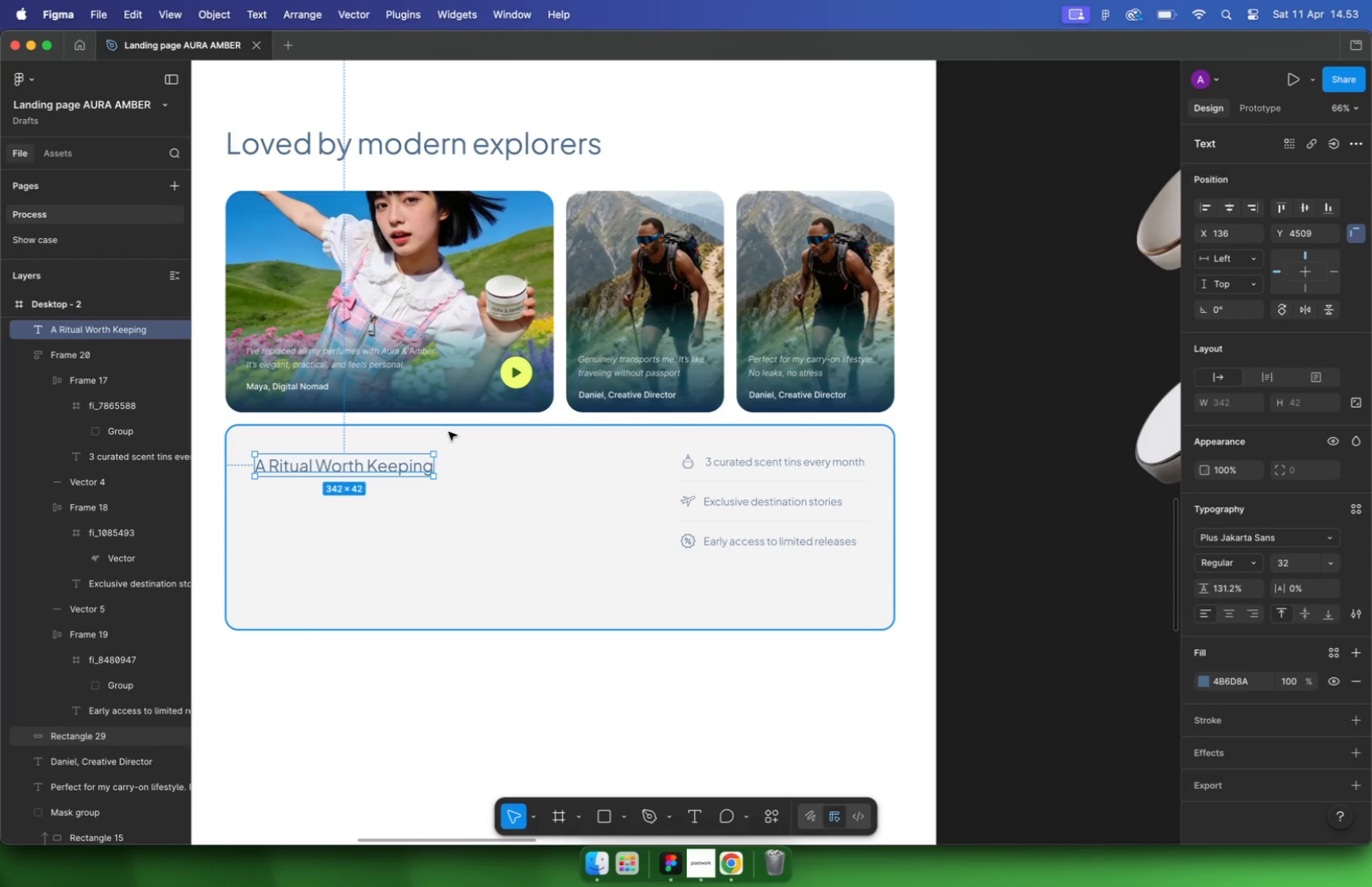 
scroll: coordinate [449, 432], scroll_direction: down, amount: 1.0
 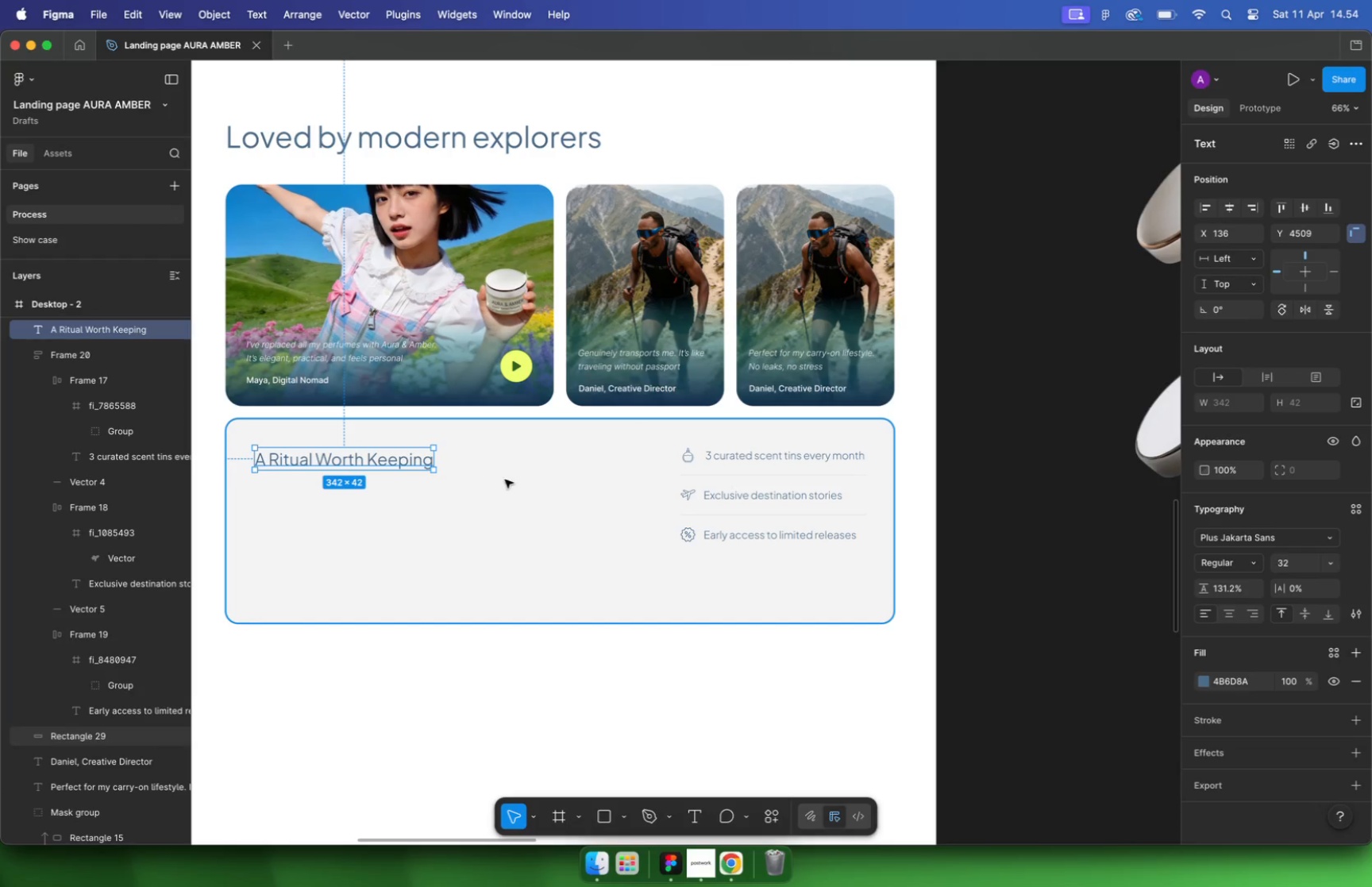 
left_click([721, 870])
 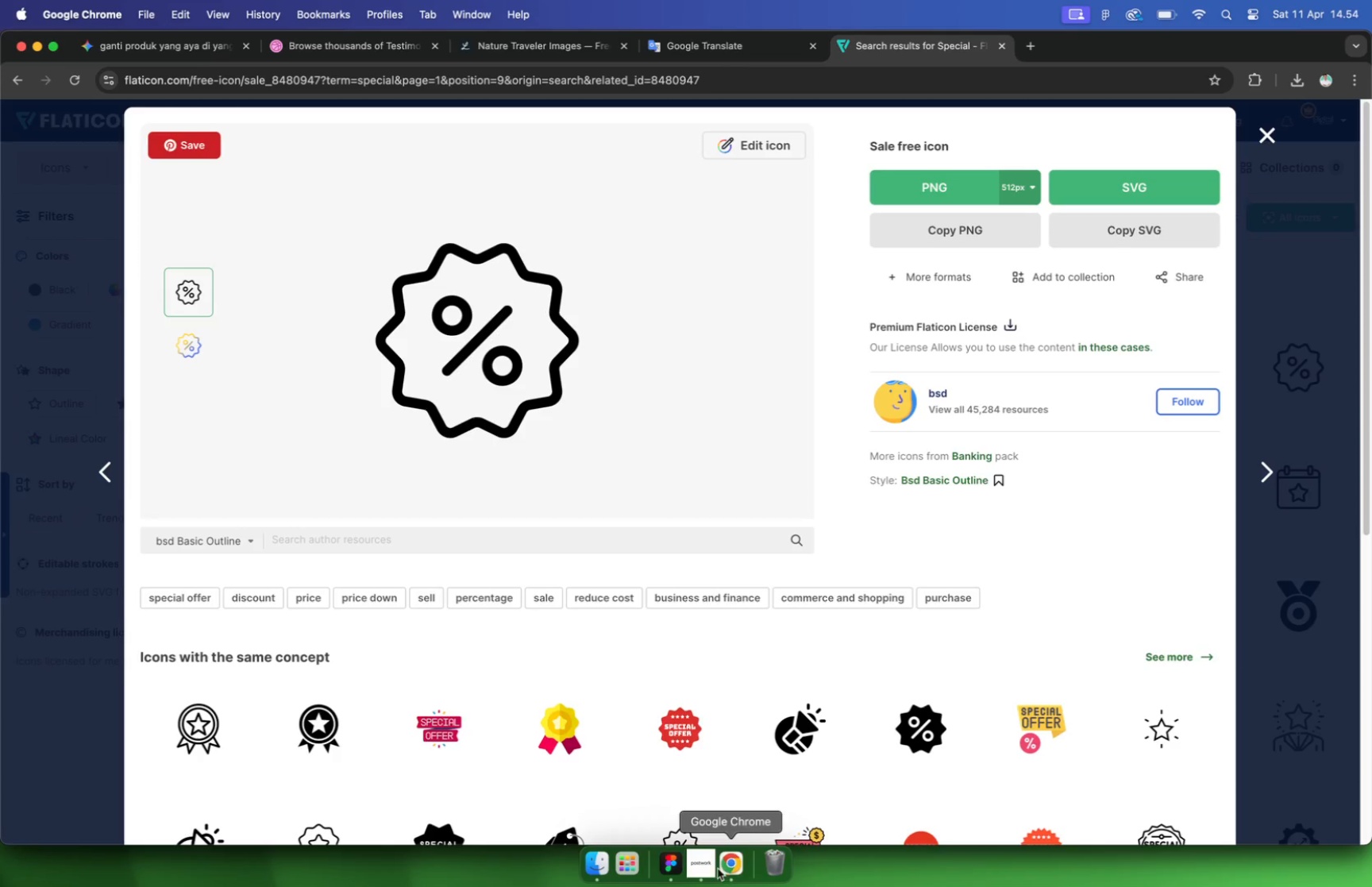 
left_click([709, 866])